 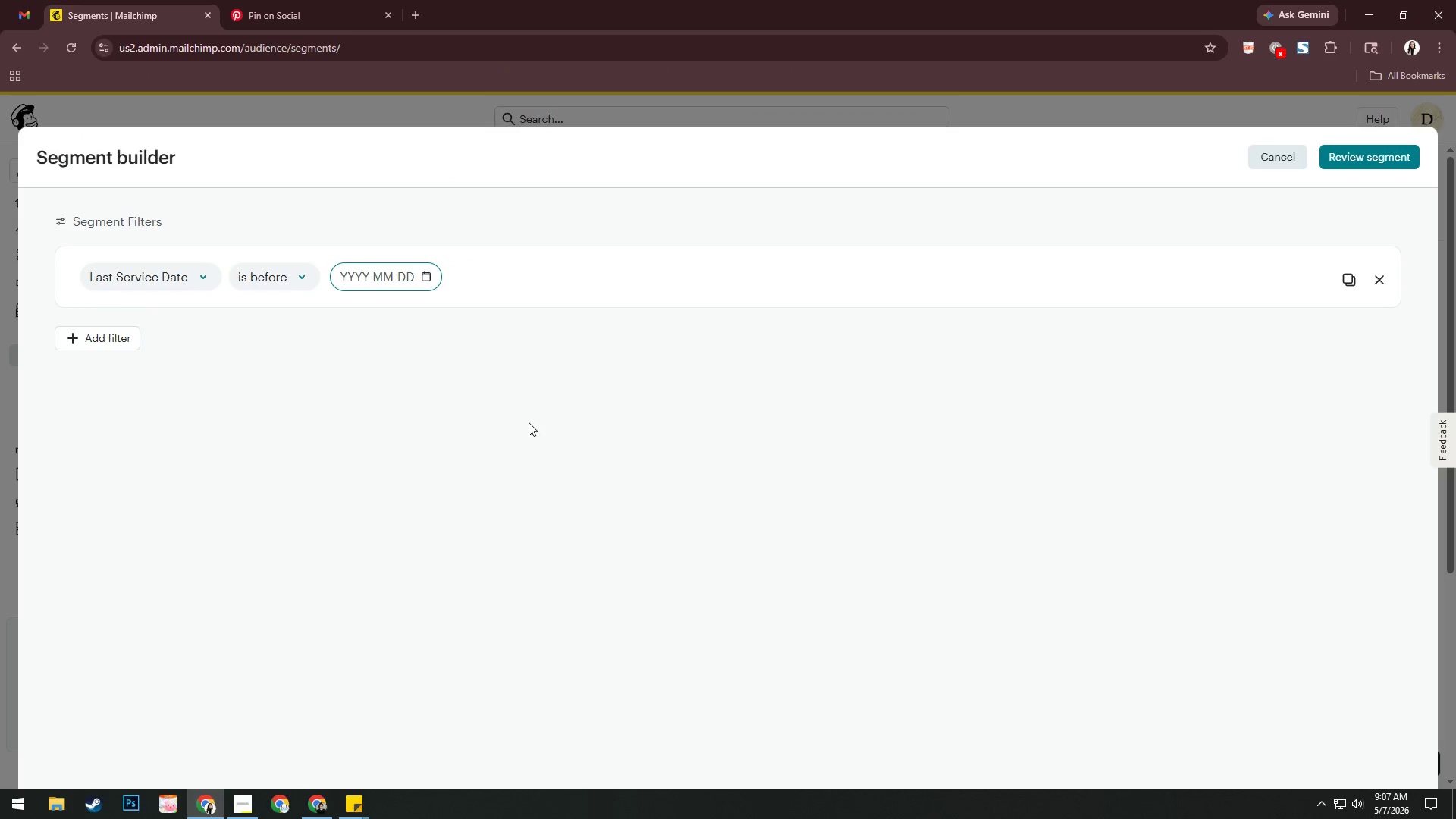 
left_click([433, 274])
 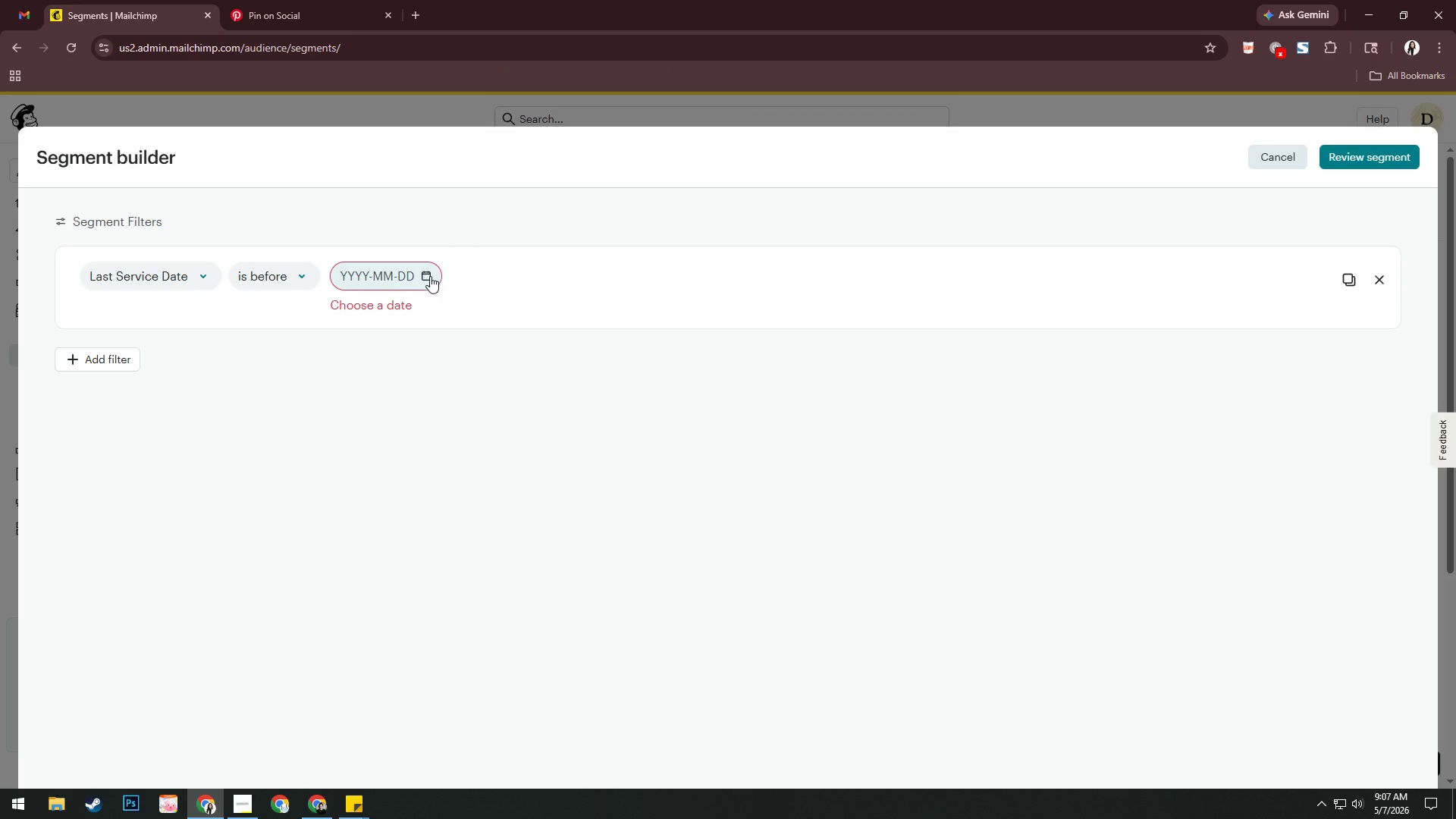 
left_click([429, 276])
 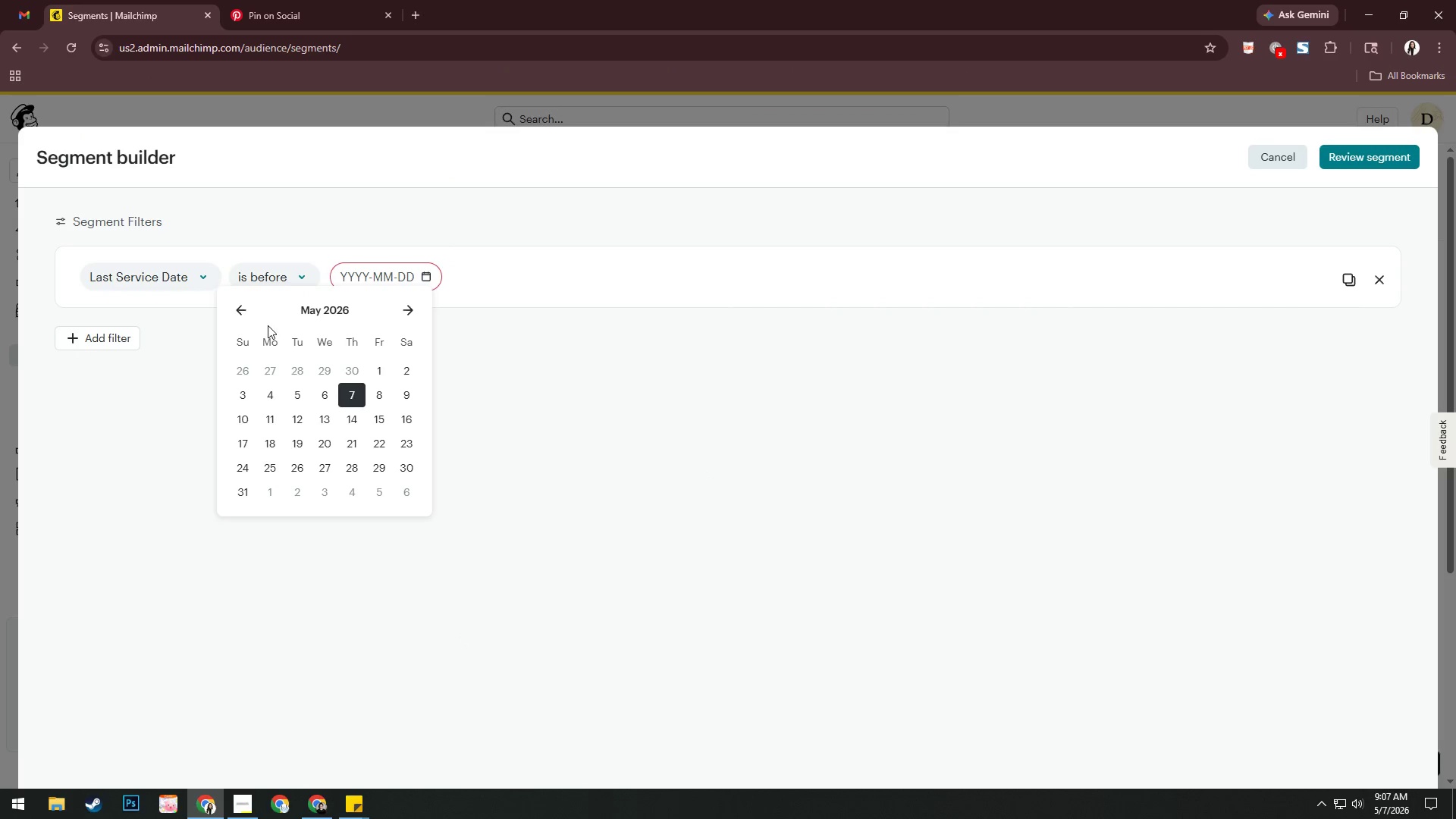 
left_click([330, 311])
 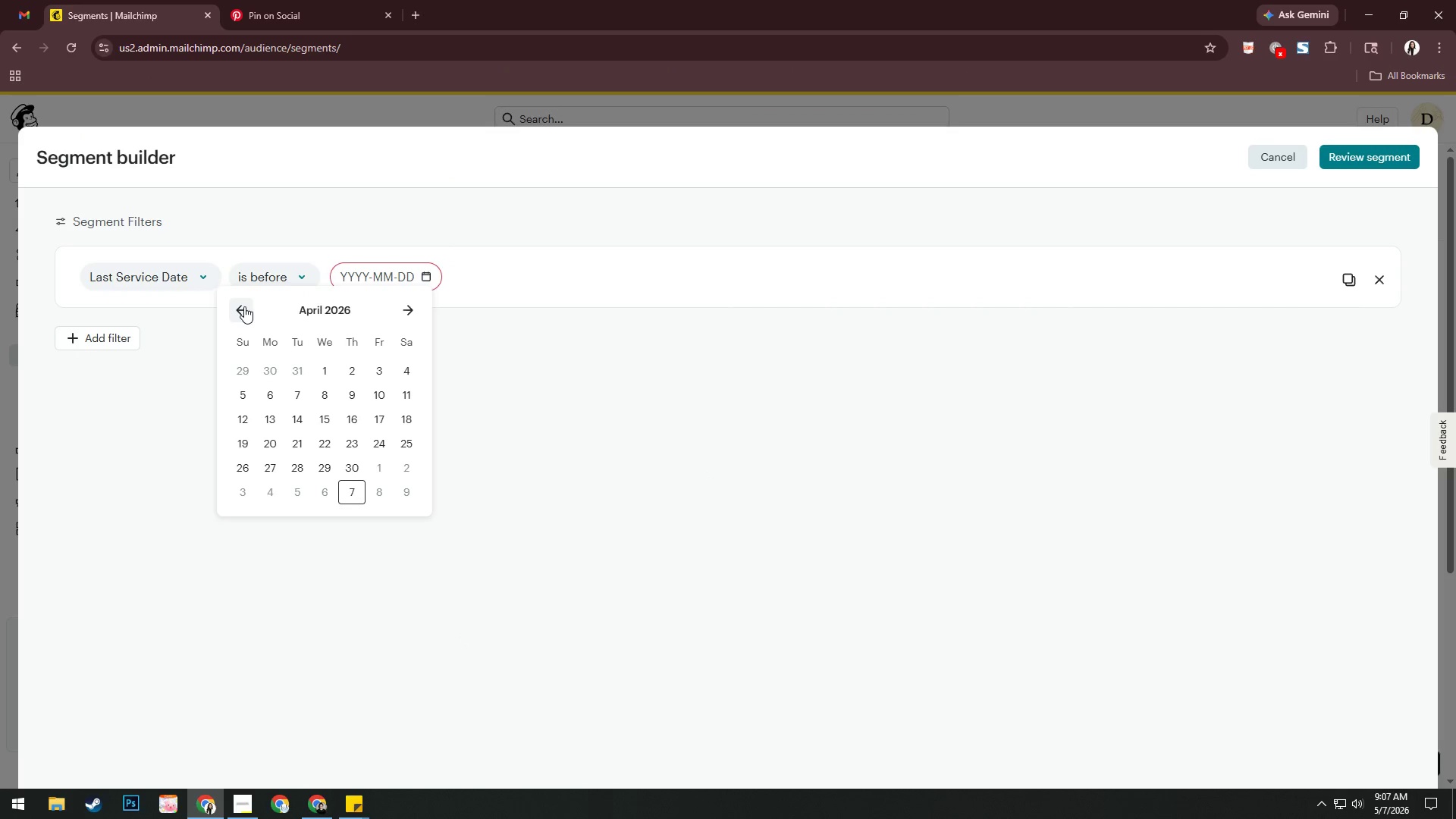 
double_click([244, 306])
 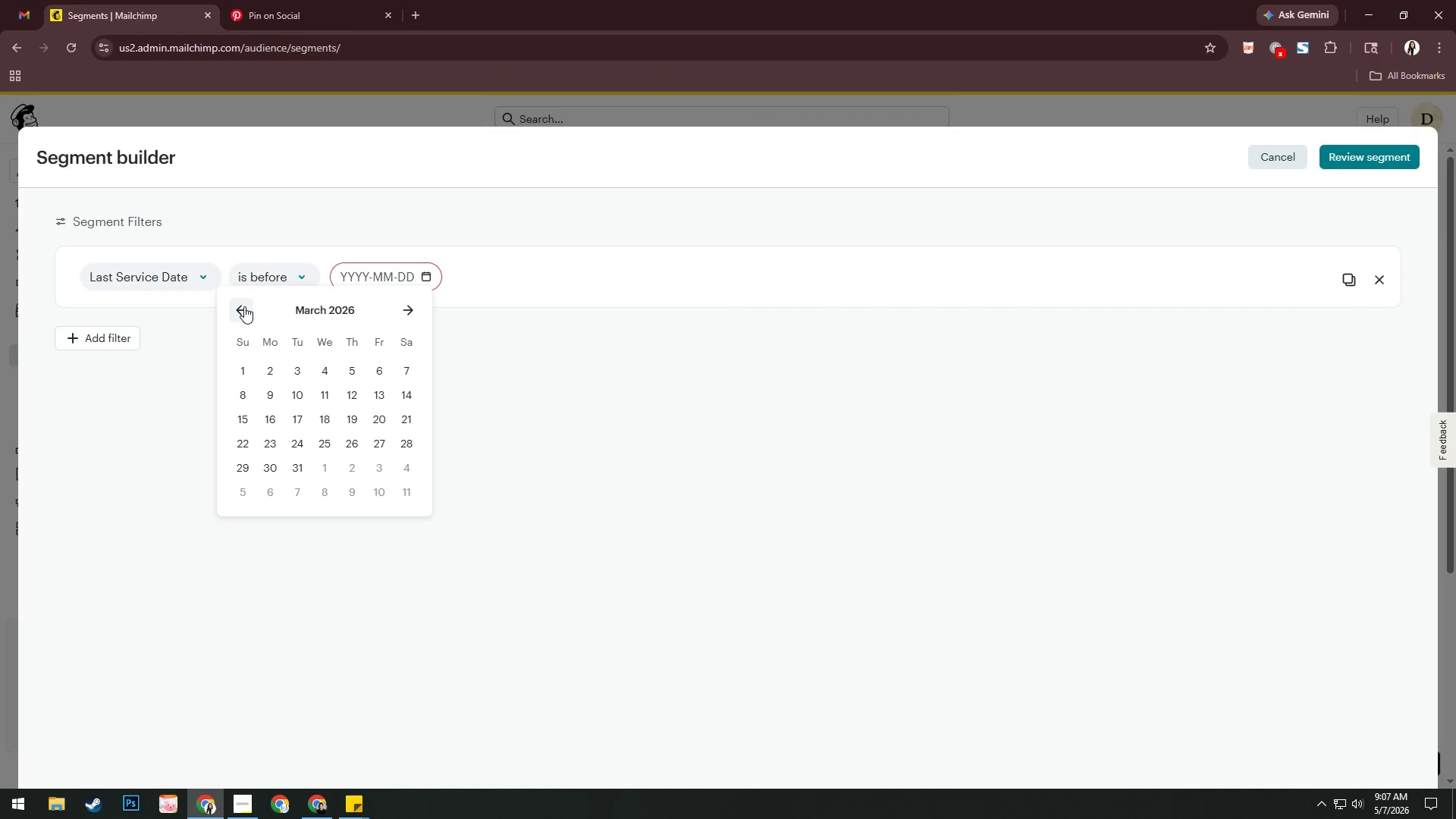 
triple_click([244, 306])
 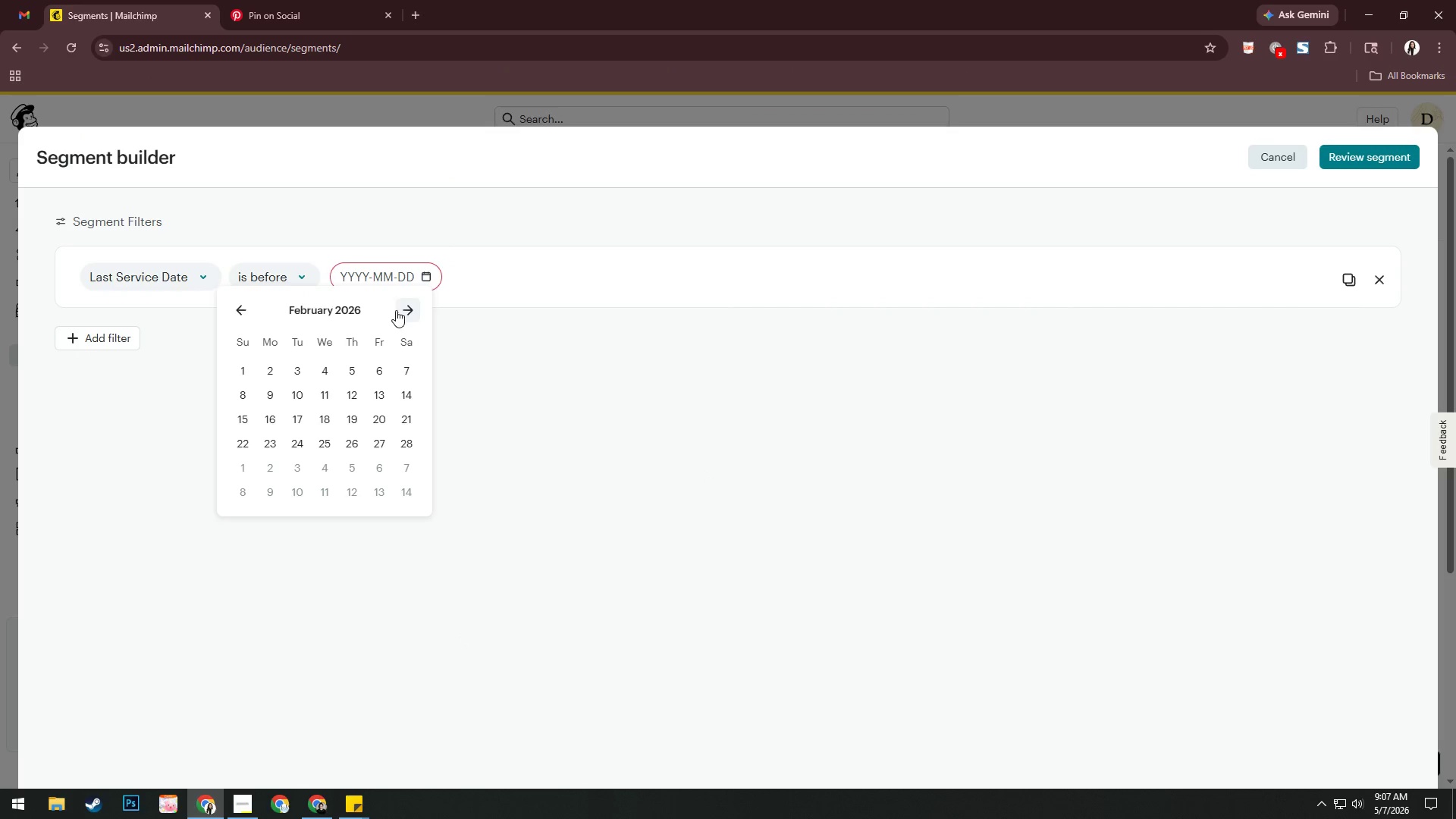 
left_click([361, 303])
 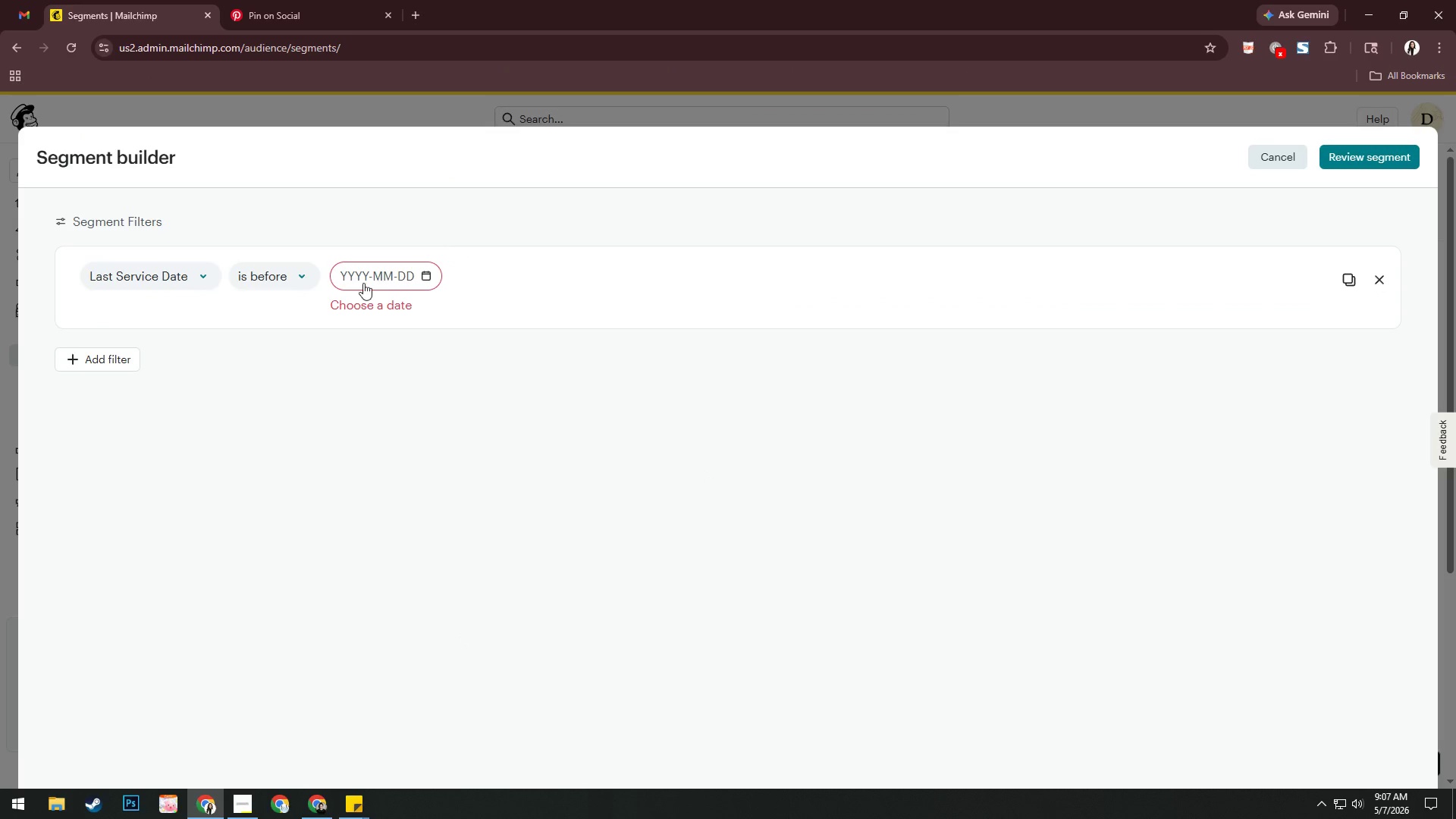 
left_click([353, 274])
 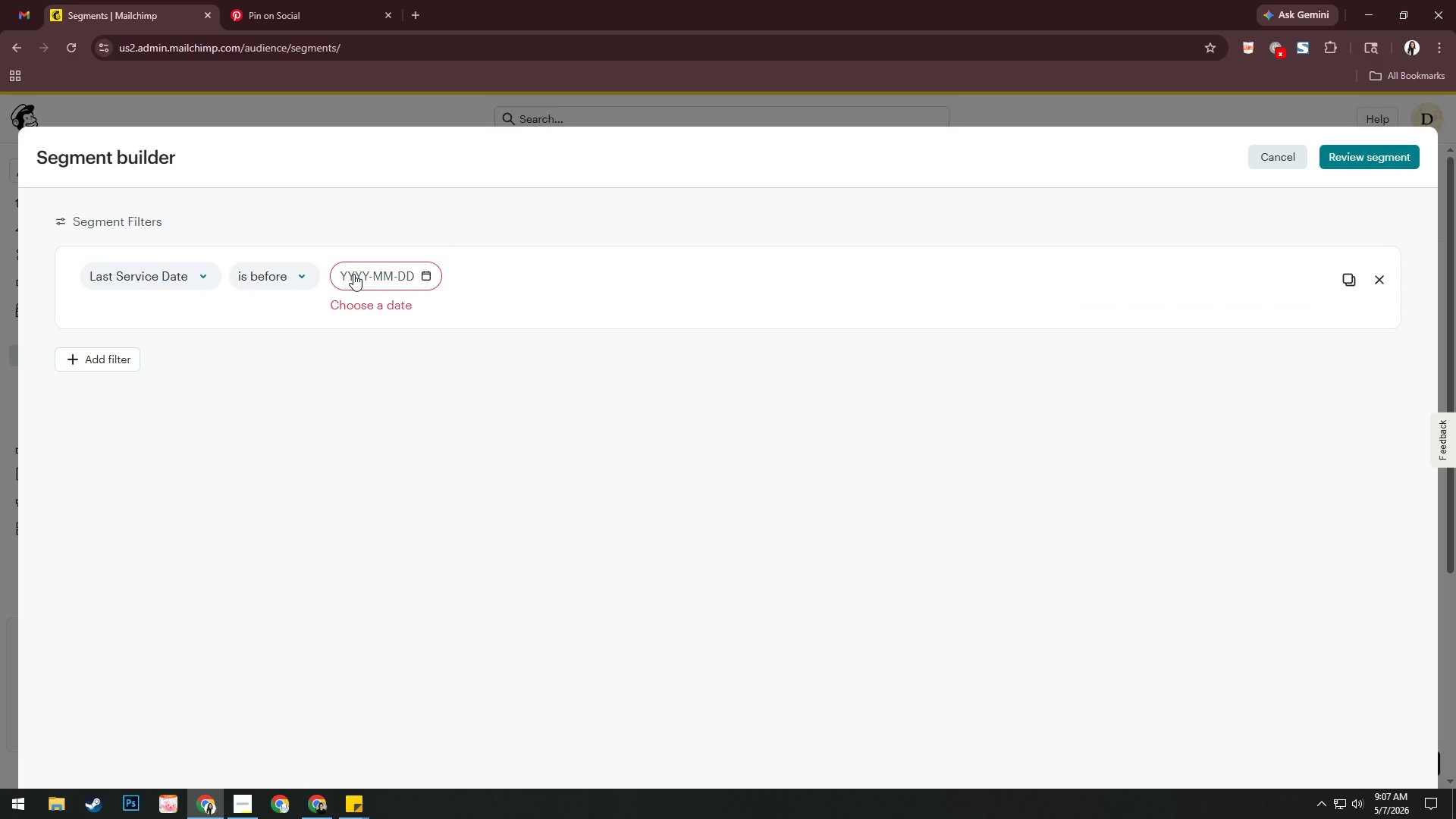 
key(Numpad2)
 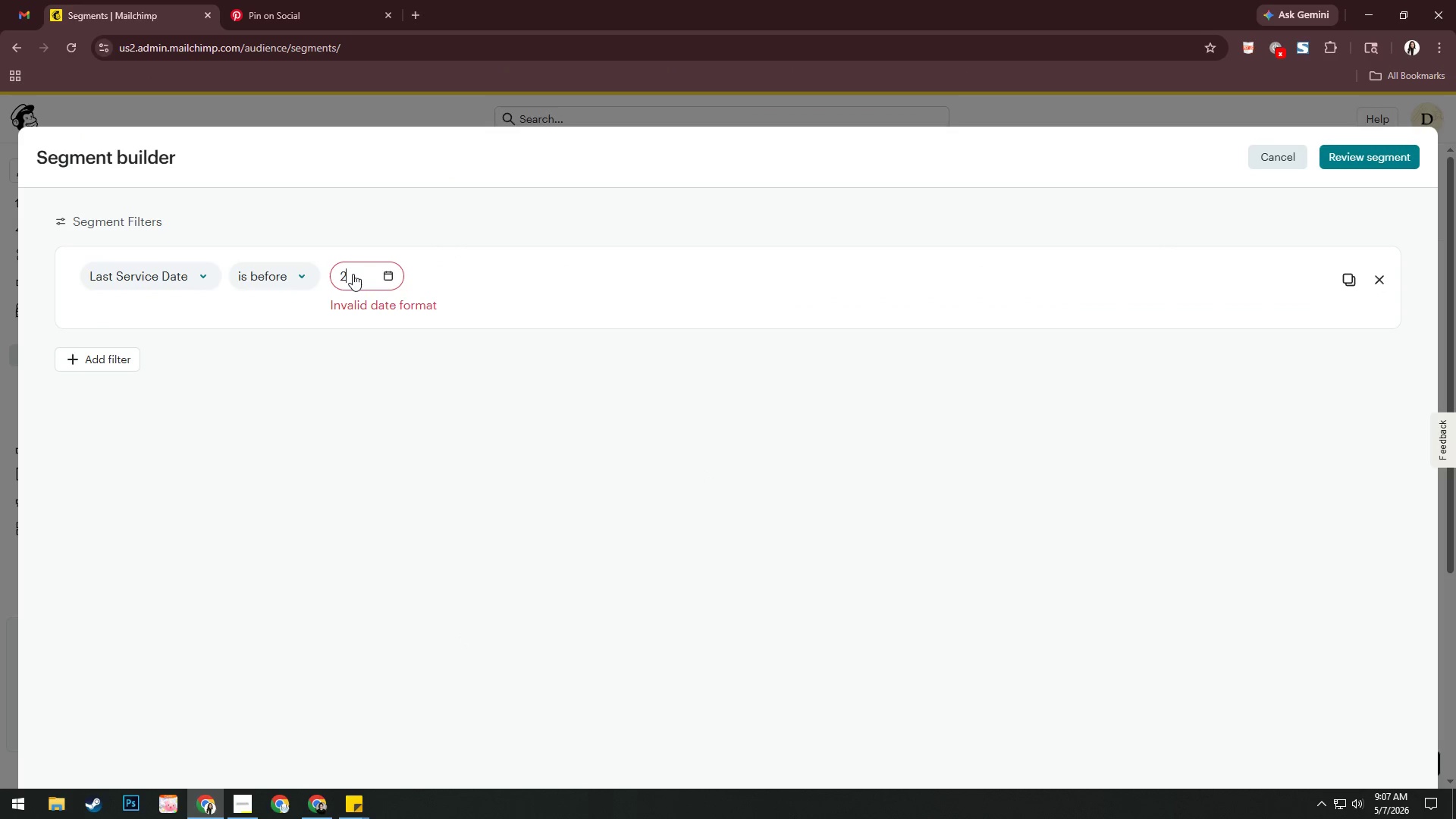 
key(Numpad0)
 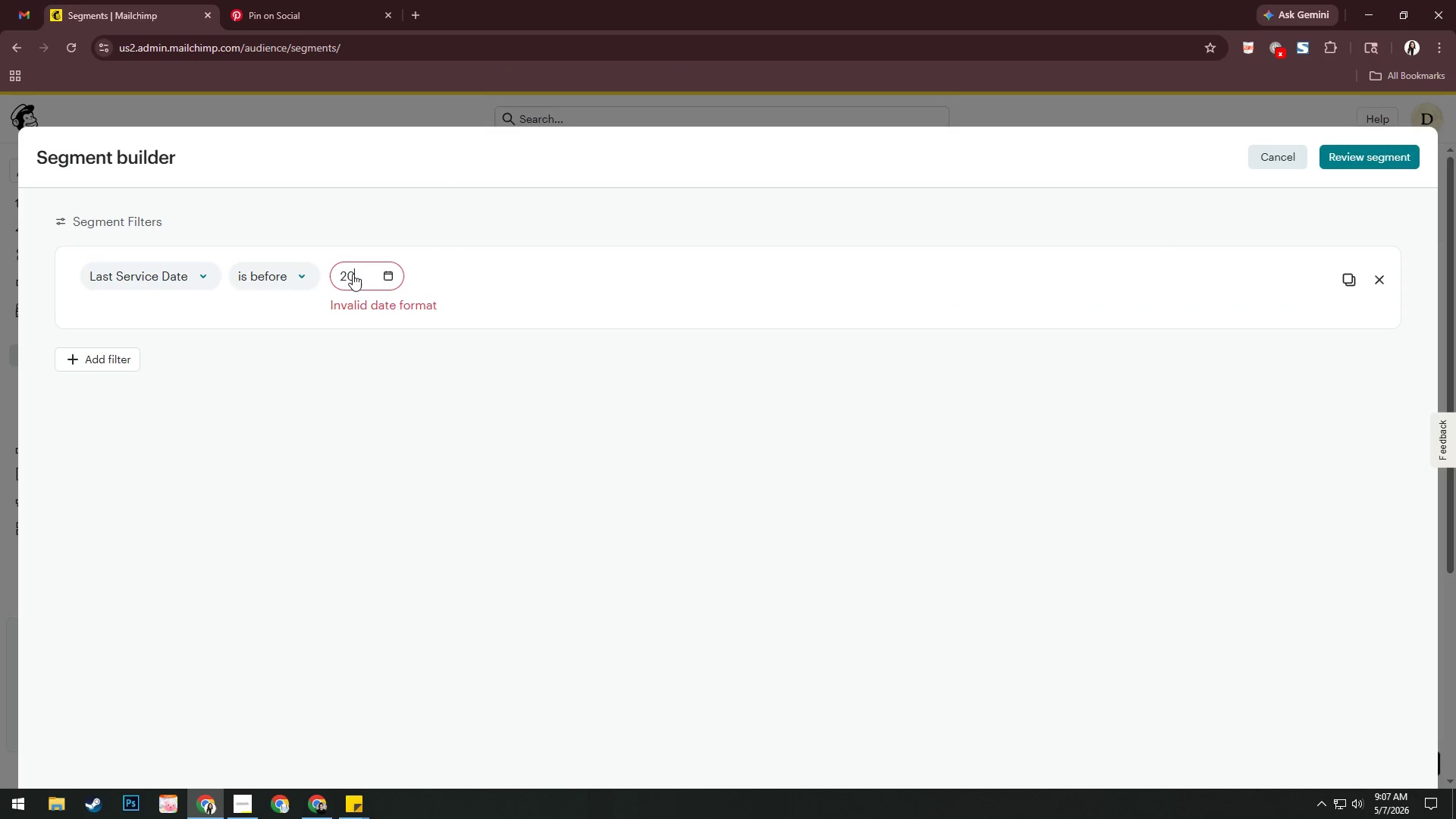 
key(Numpad0)
 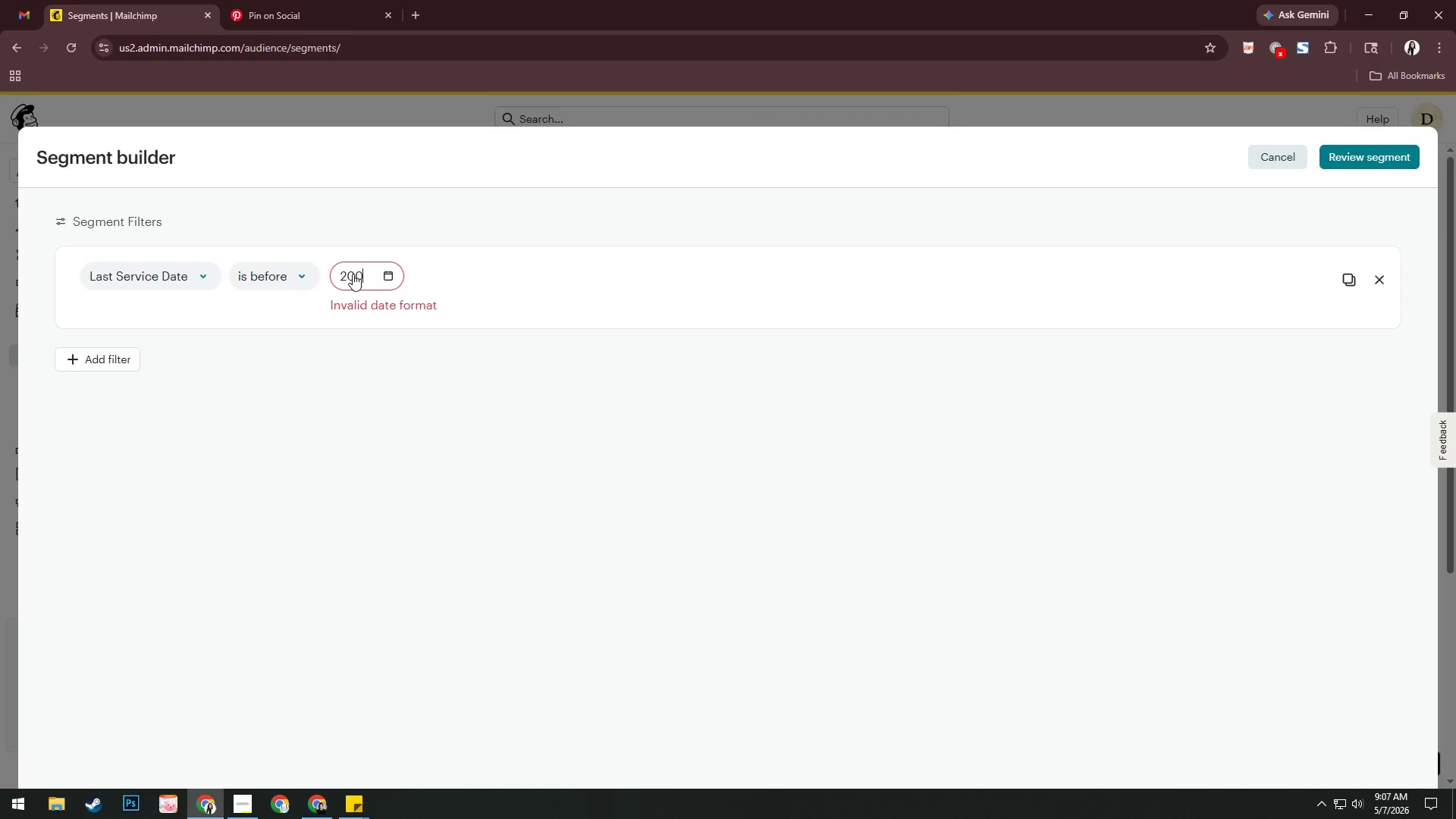 
key(Numpad5)
 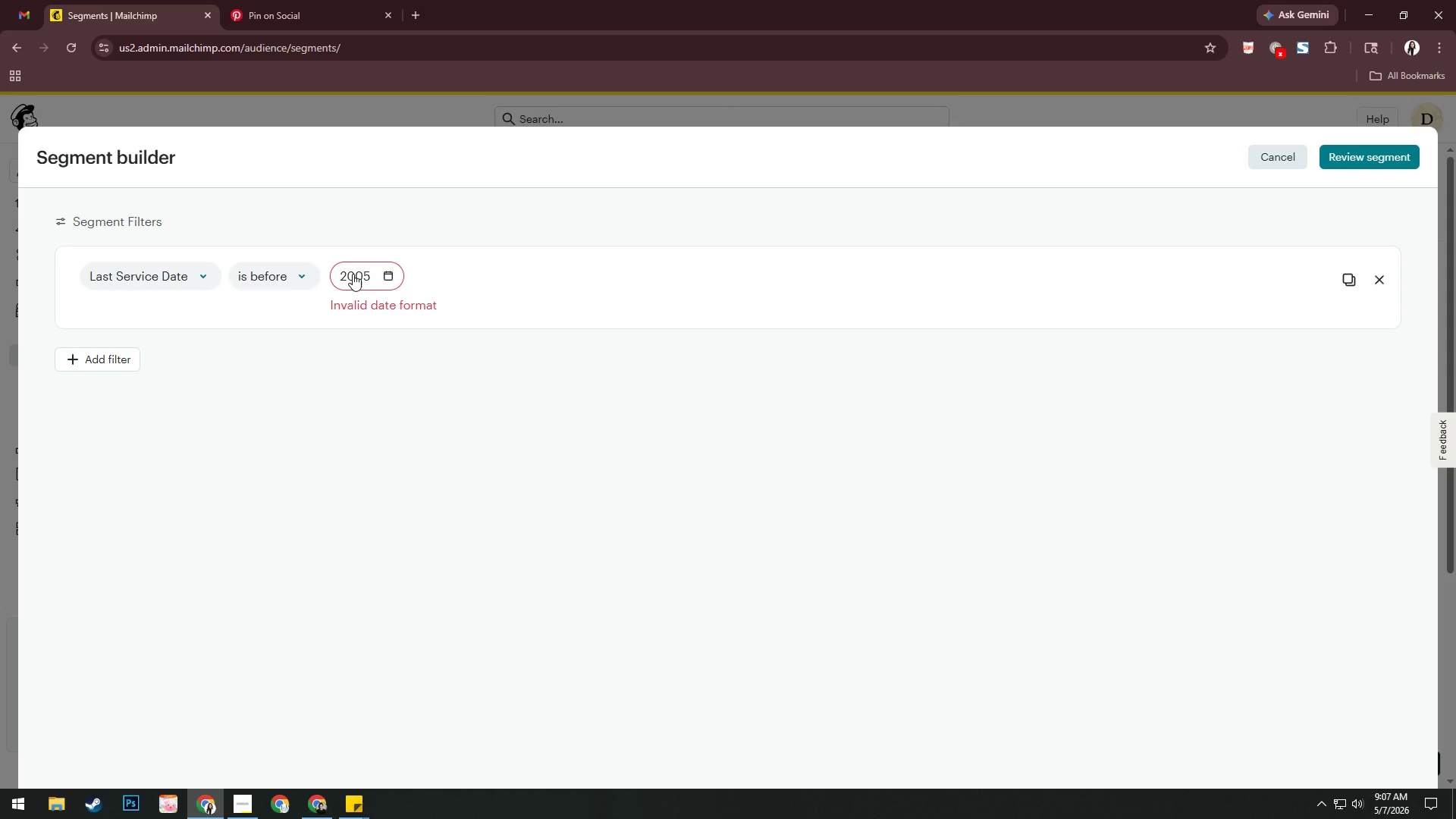 
key(Control+ControlLeft)
 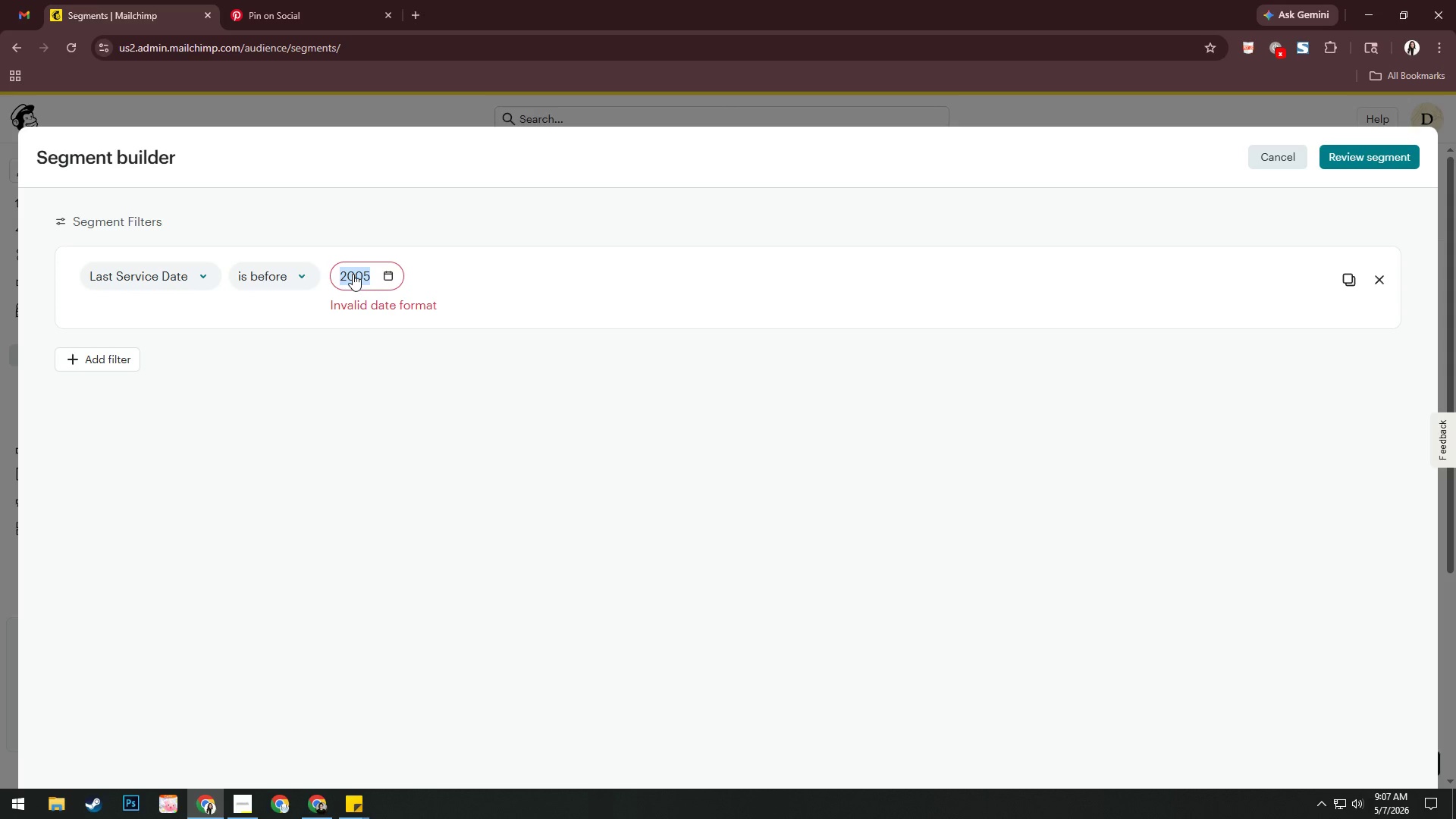 
key(Control+A)
 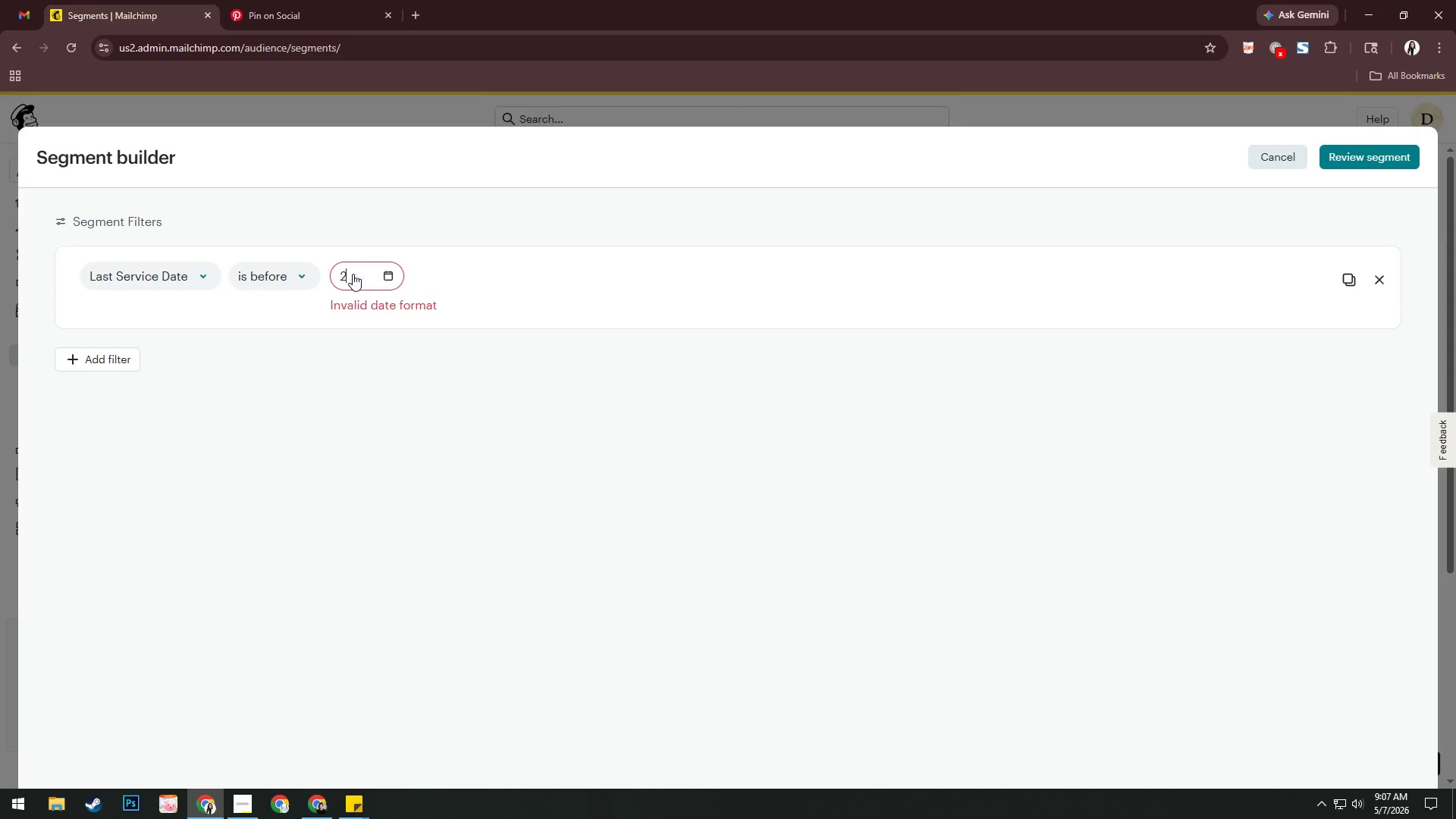 
key(Numpad2)
 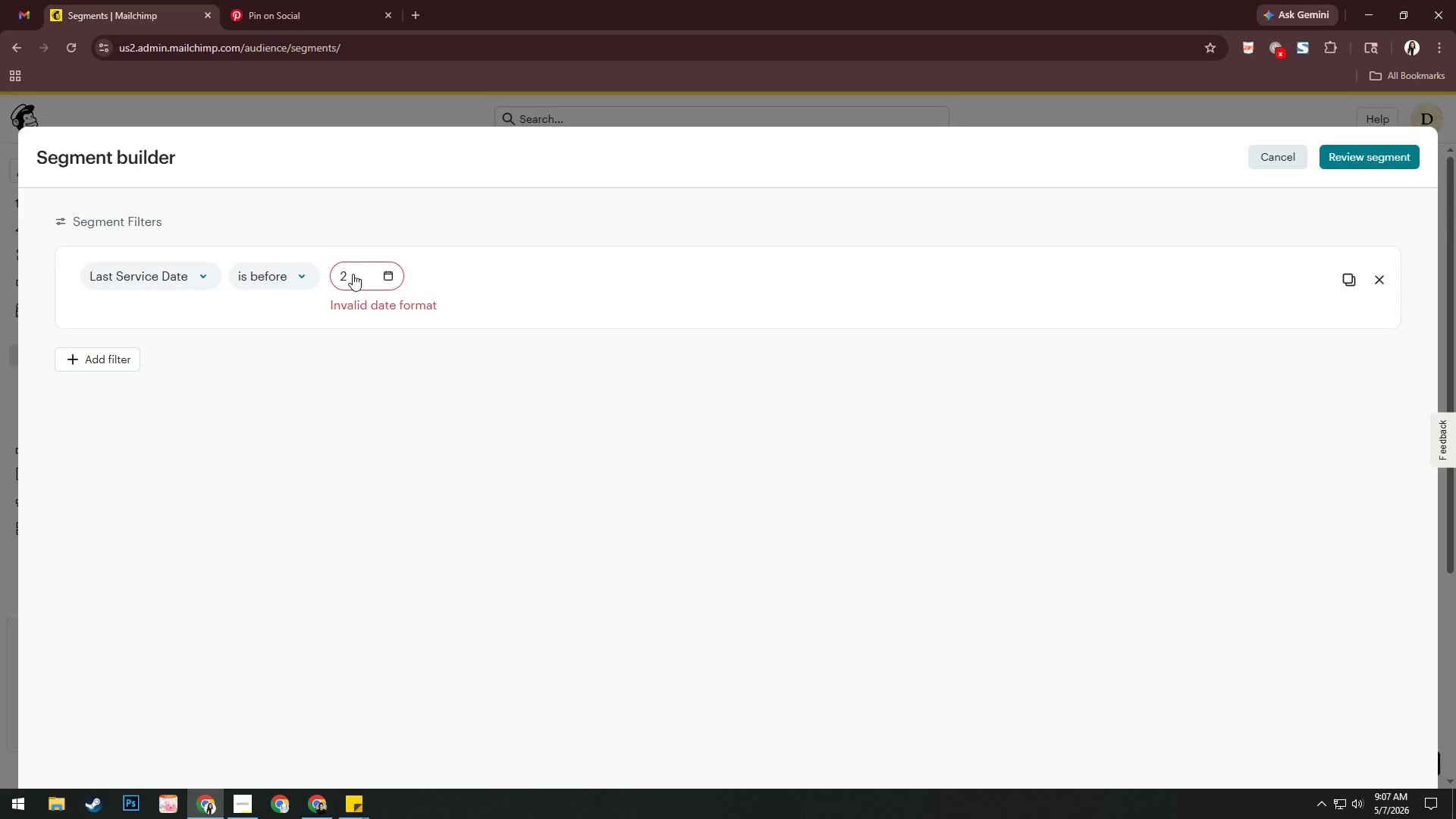 
key(Numpad0)
 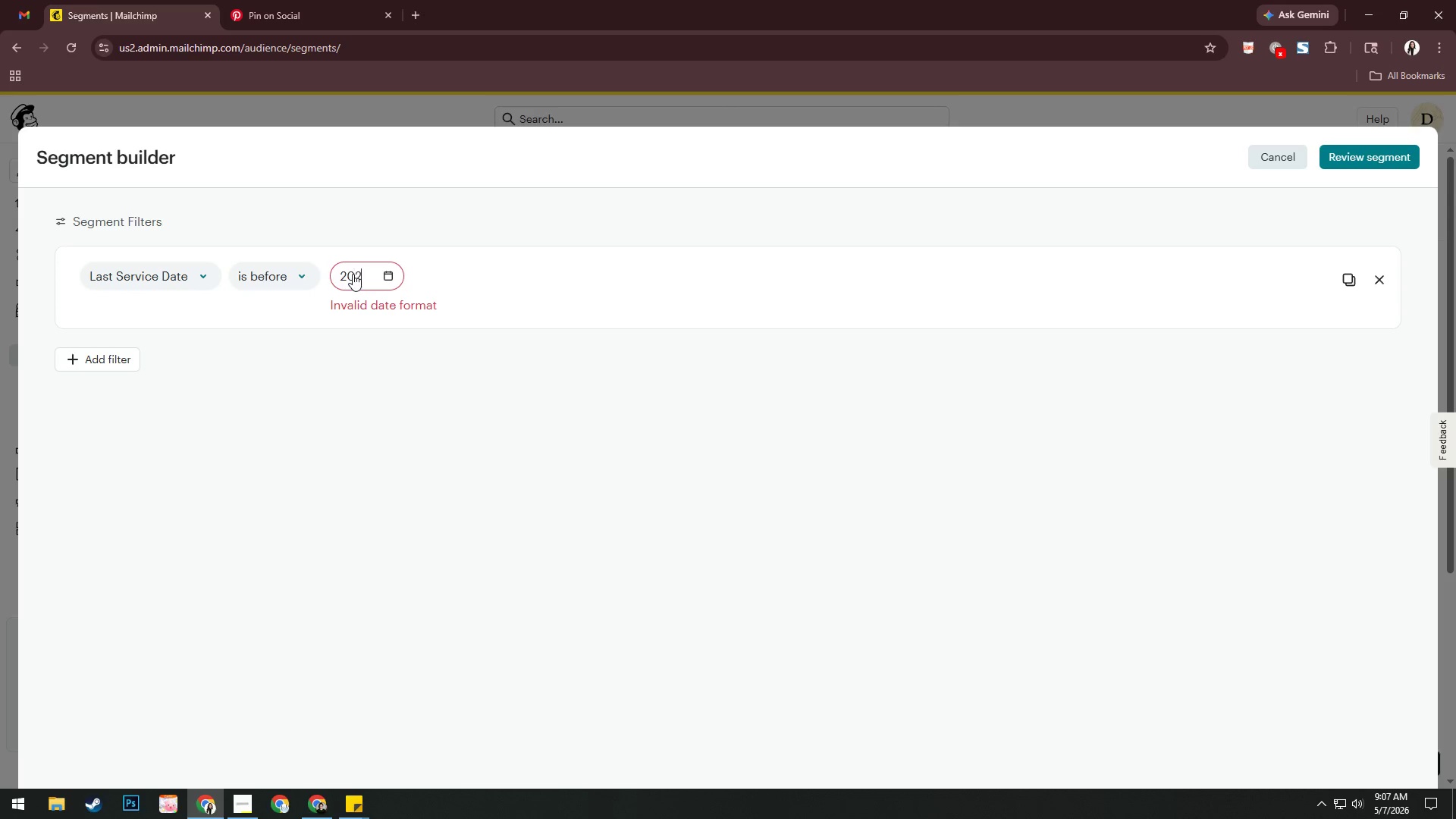 
key(Numpad2)
 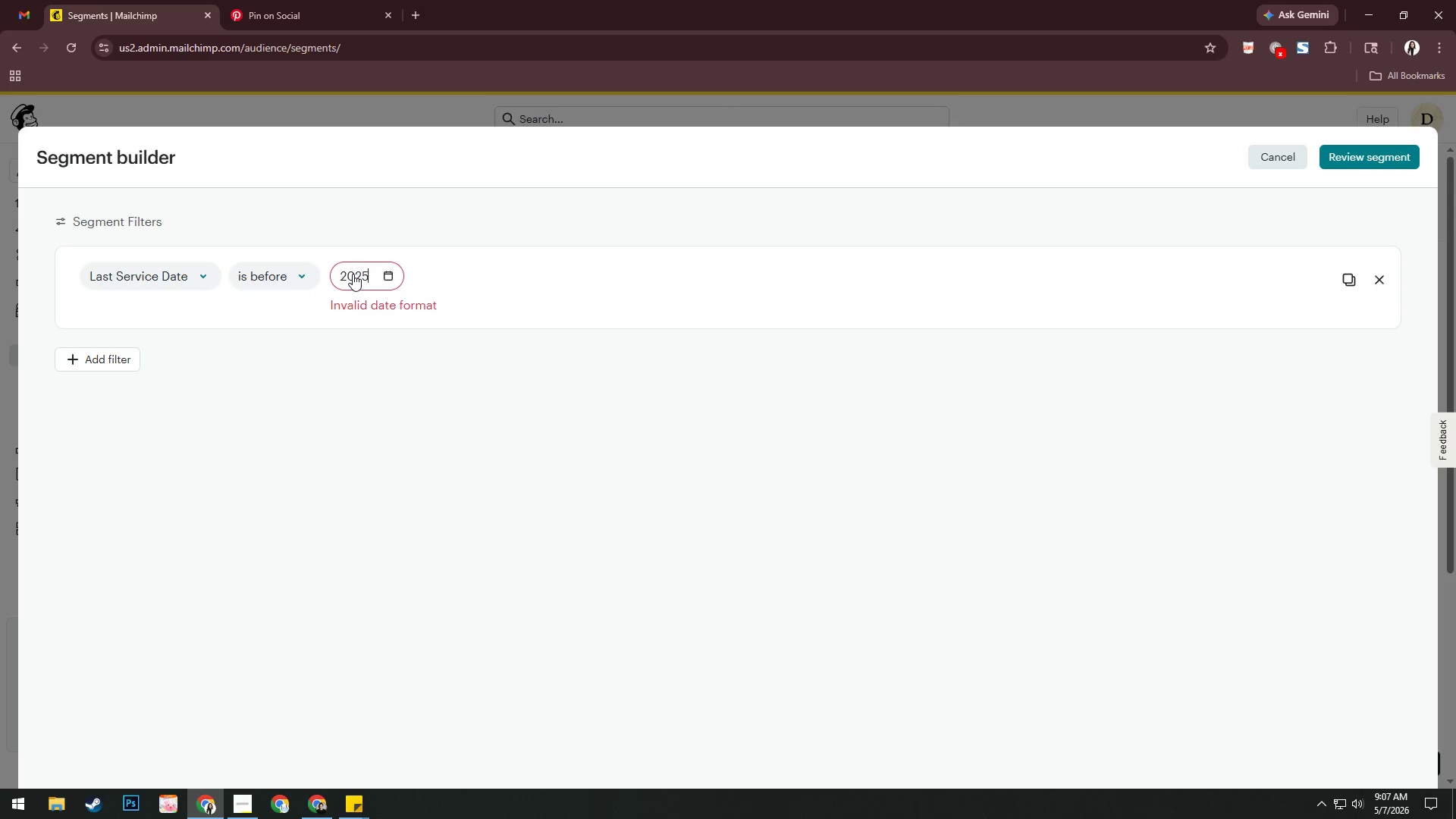 
key(Numpad5)
 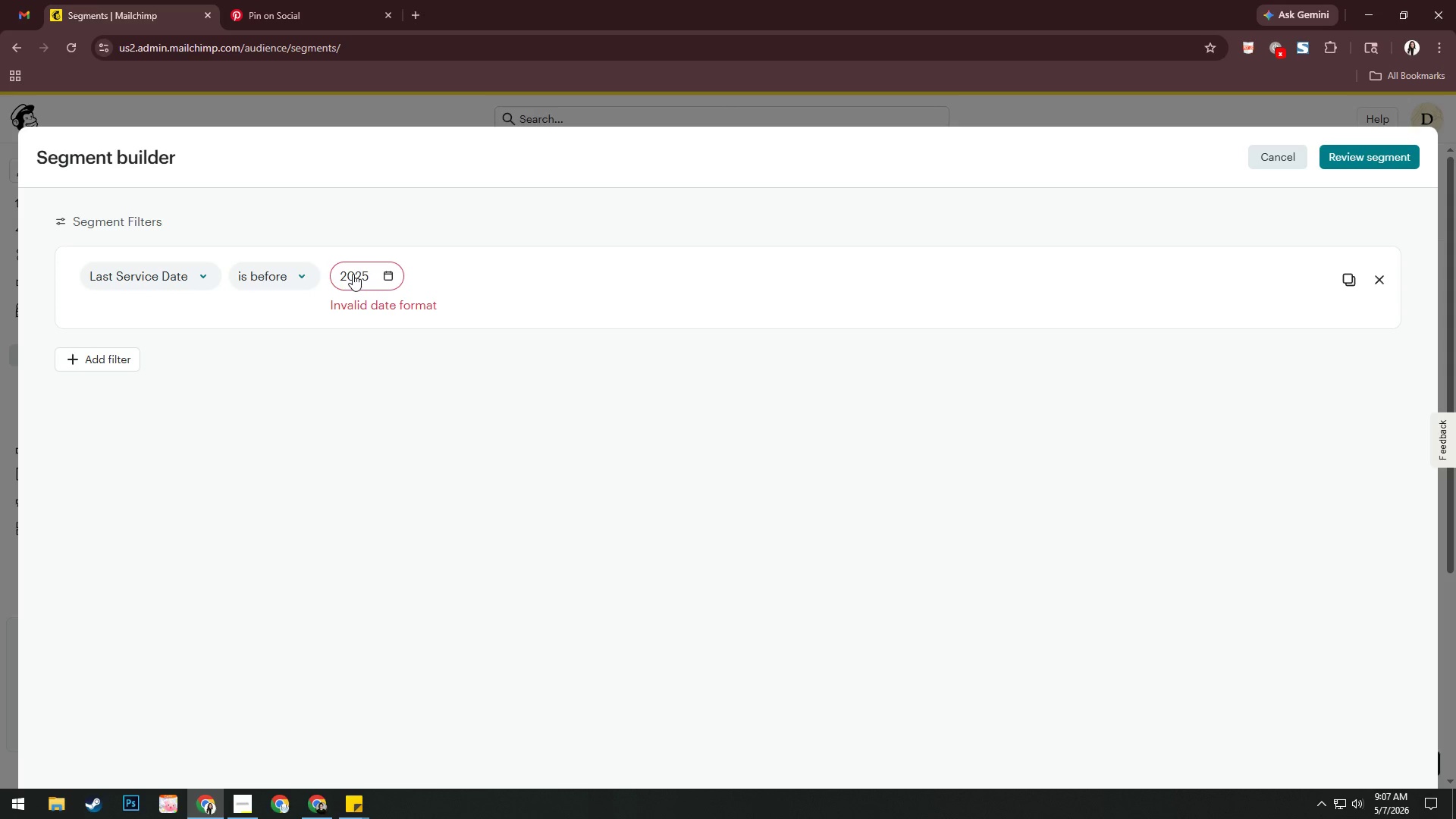 
key(NumpadSubtract)
 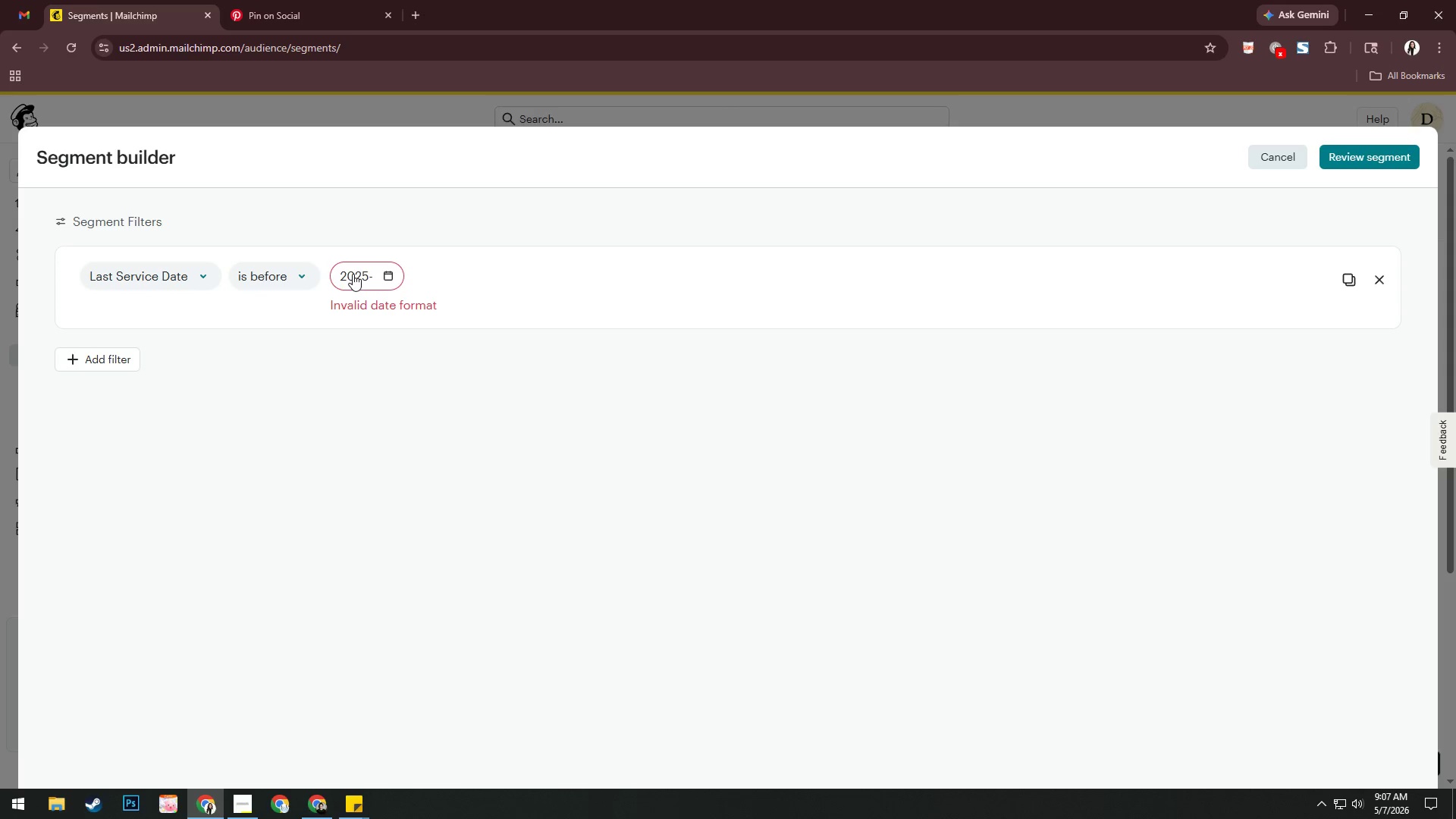 
key(Numpad0)
 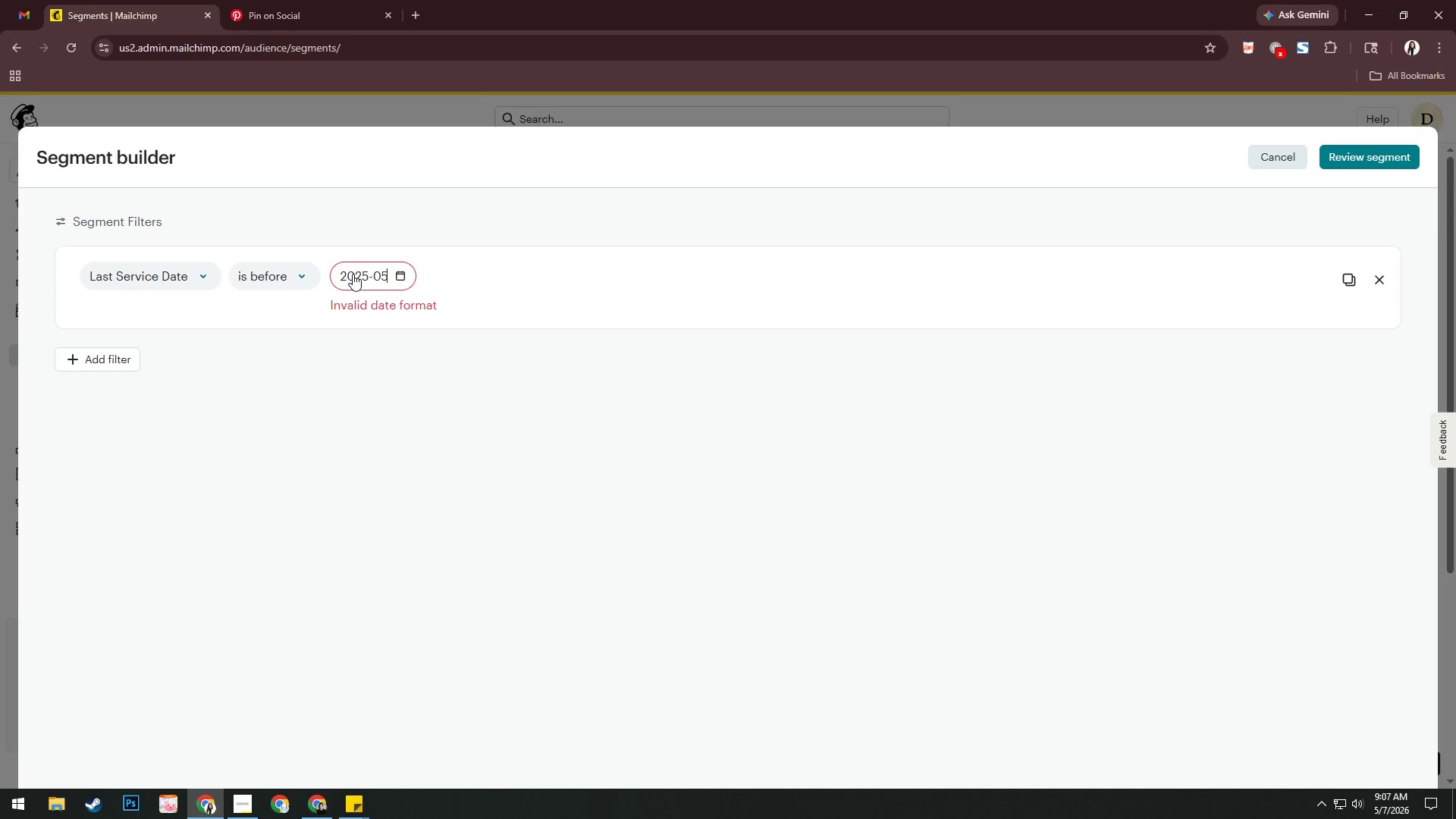 
key(Numpad5)
 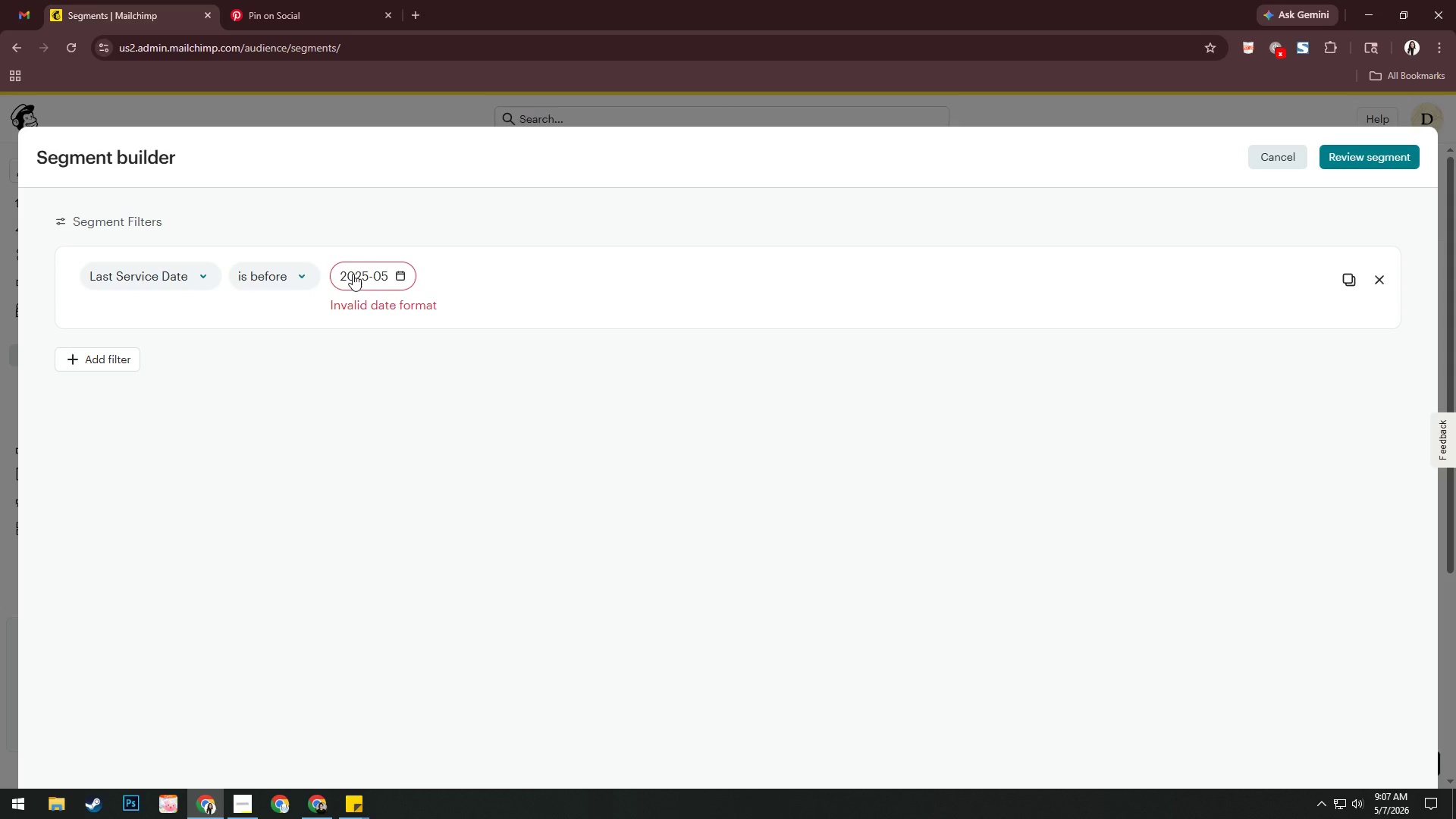 
key(NumpadSubtract)
 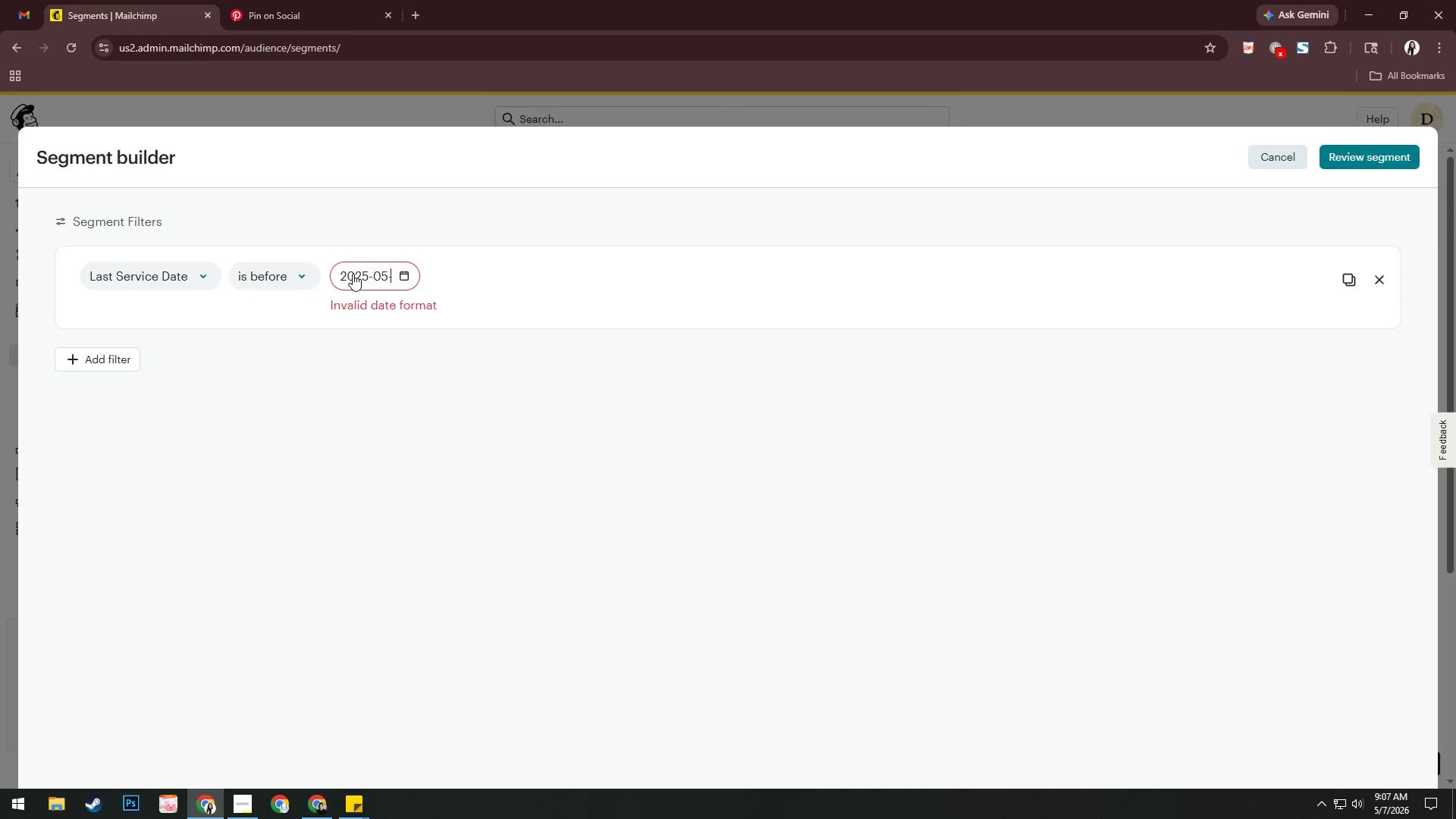 
key(Numpad2)
 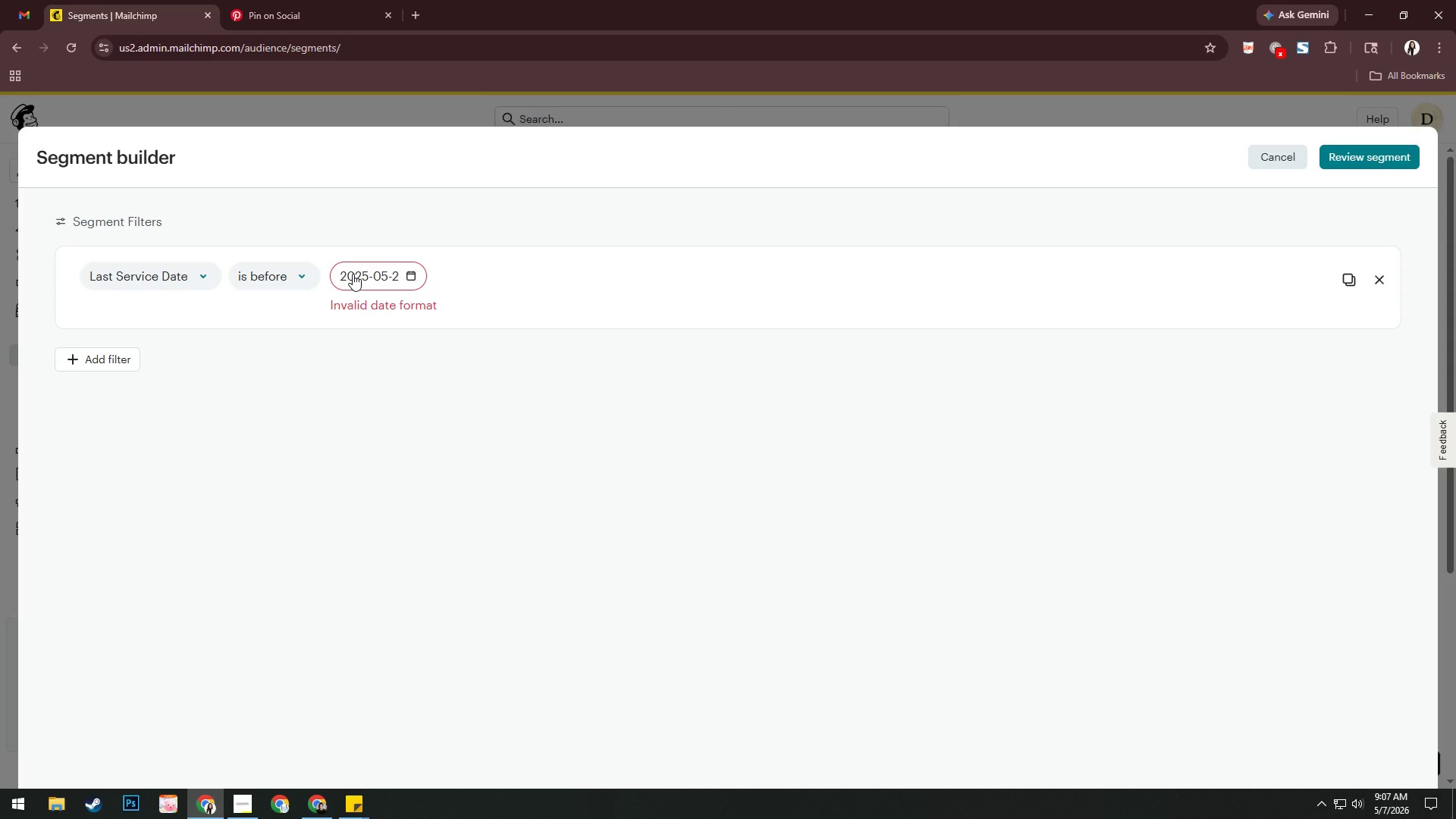 
key(Backspace)
 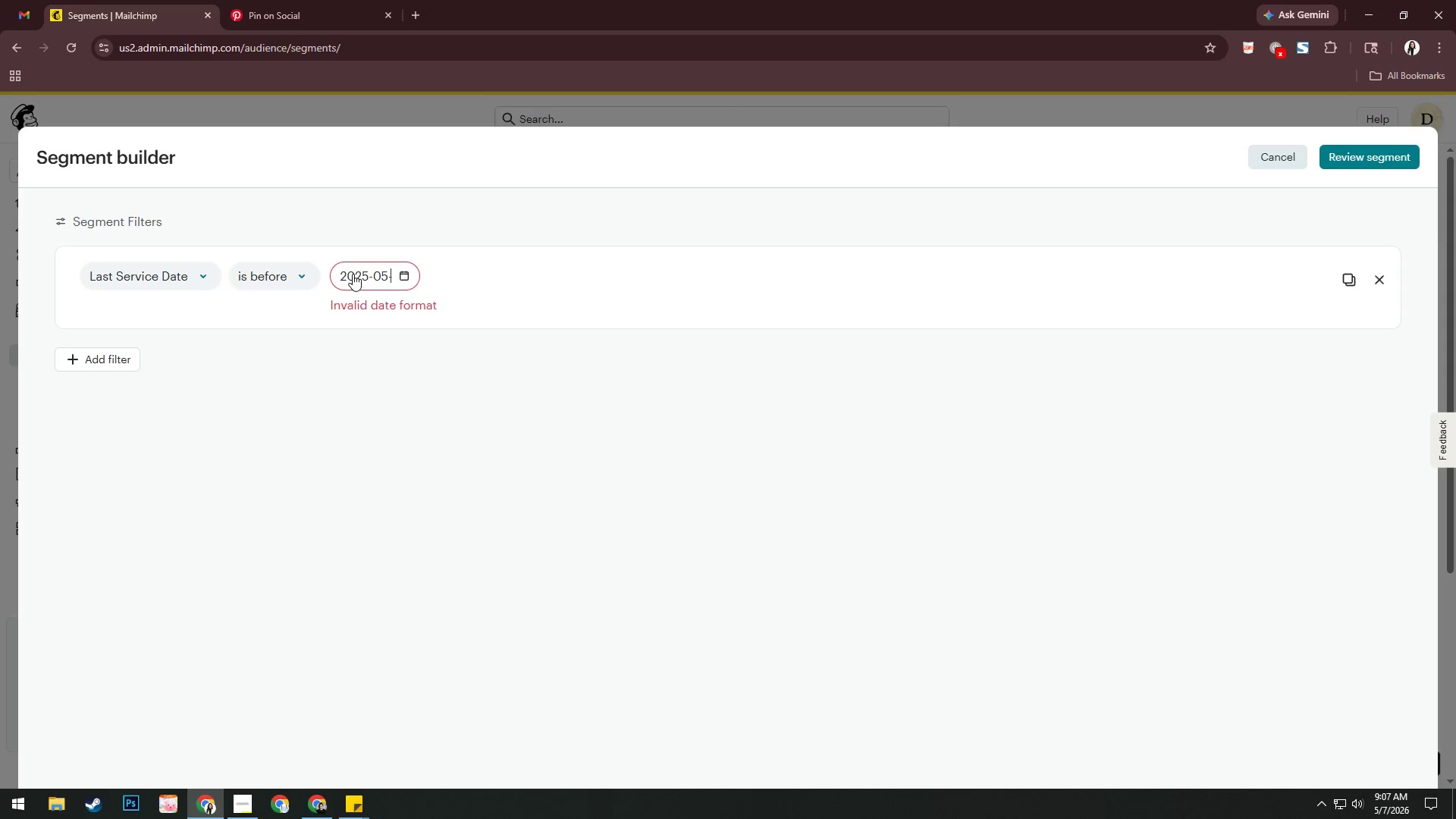 
key(Numpad0)
 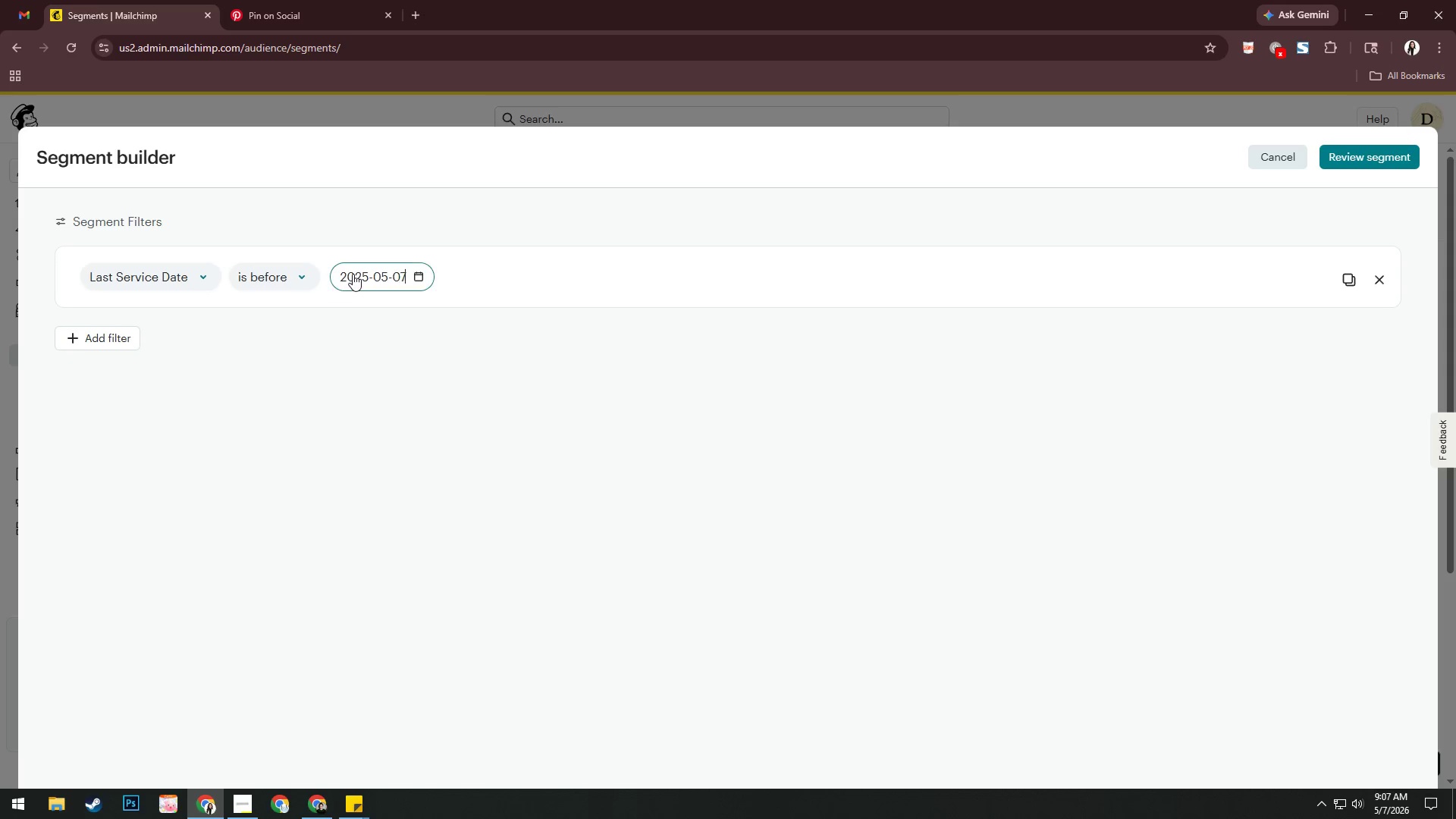 
key(Numpad7)
 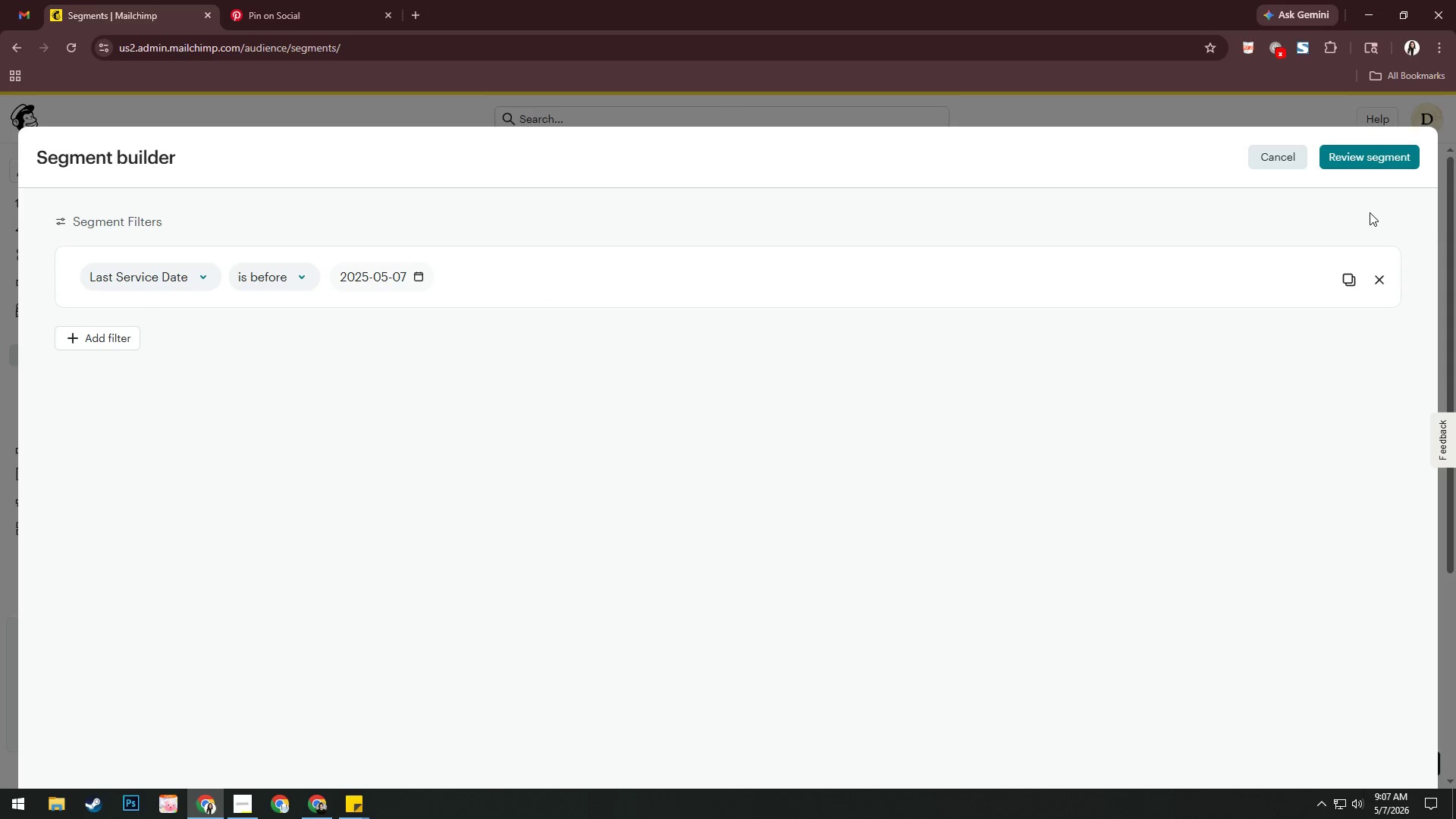 
left_click([1370, 162])
 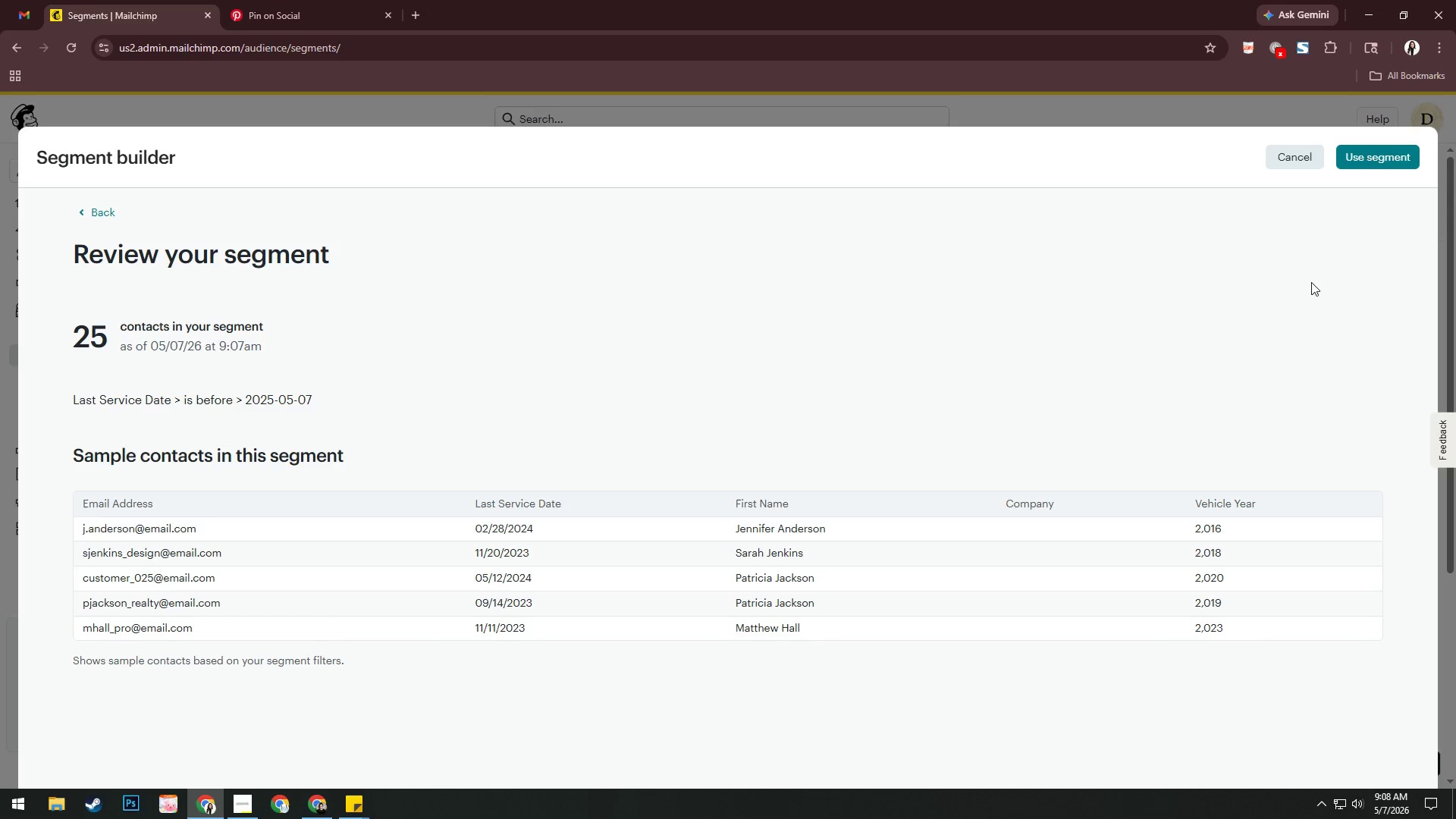 
wait(21.36)
 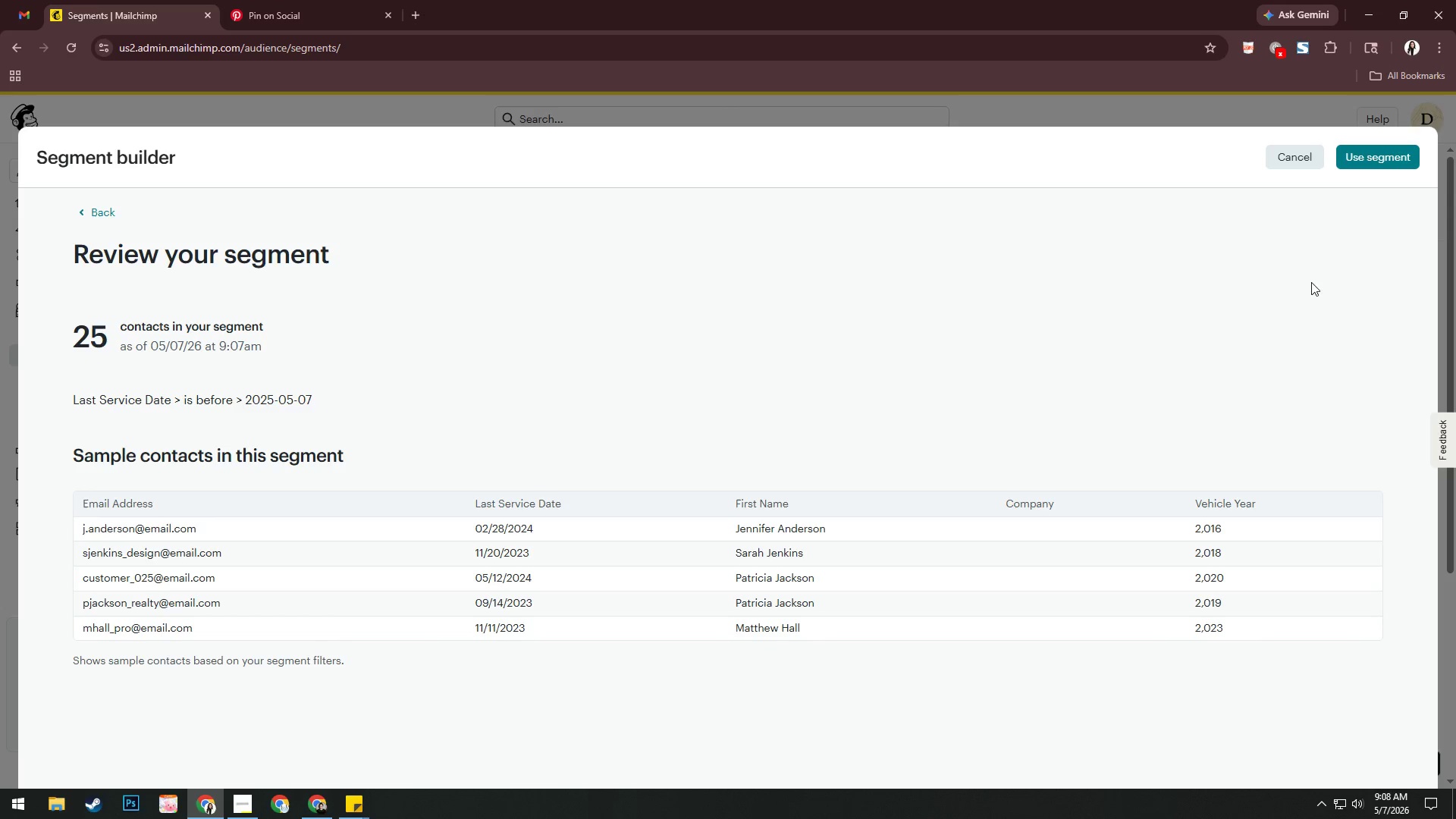 
left_click([369, 802])
 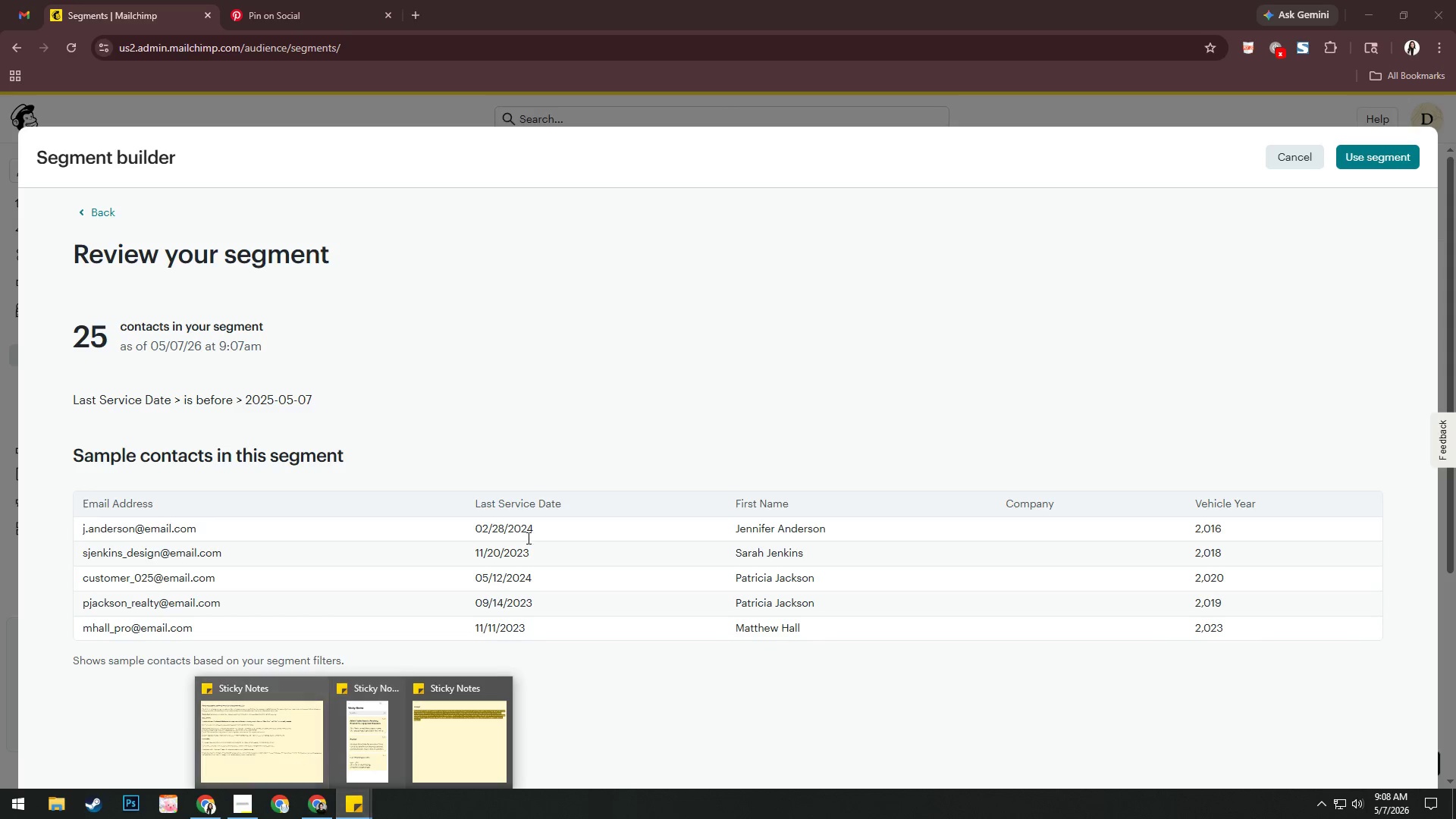 
key(Alt+AltLeft)
 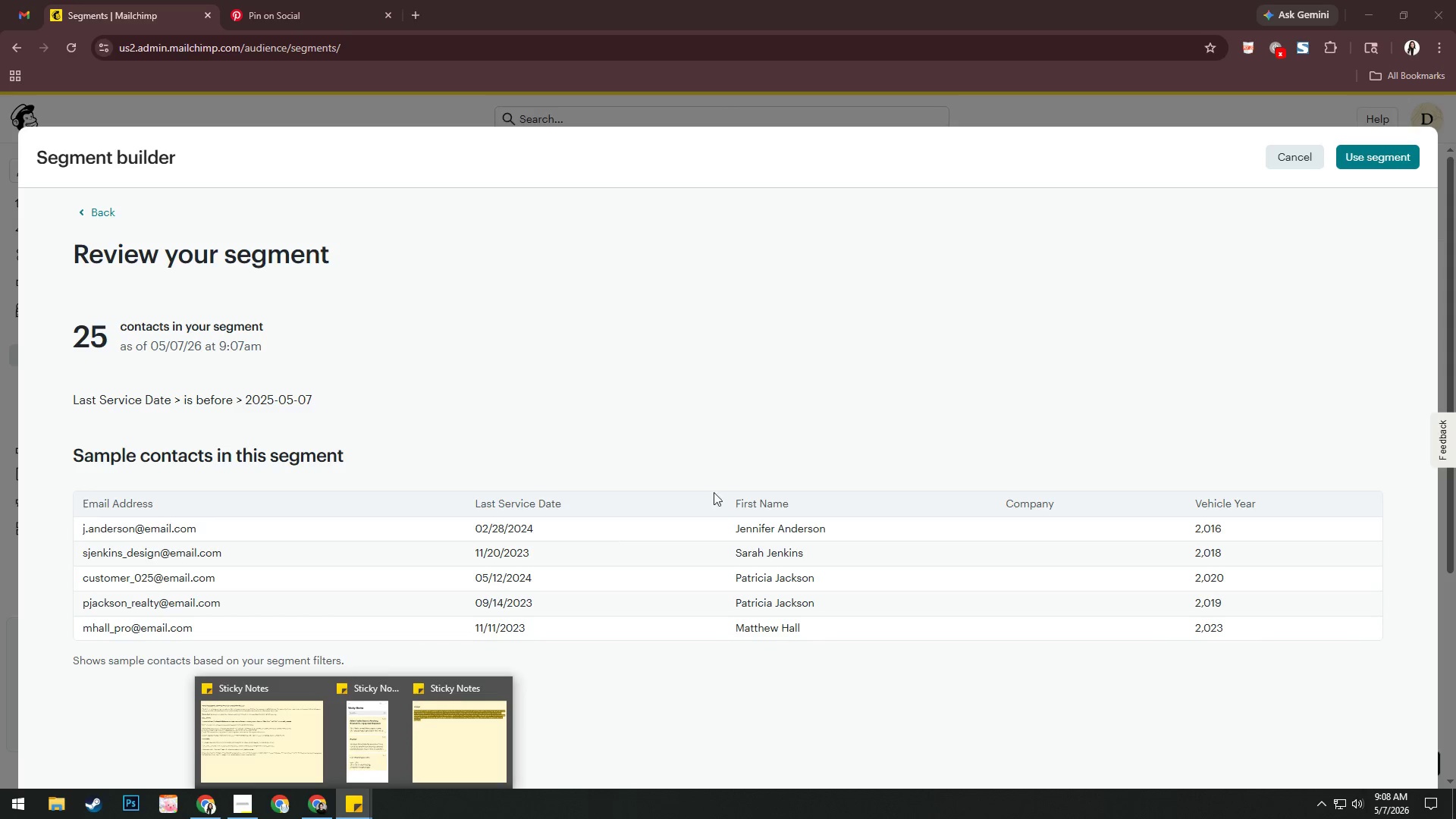 
key(Alt+Tab)
 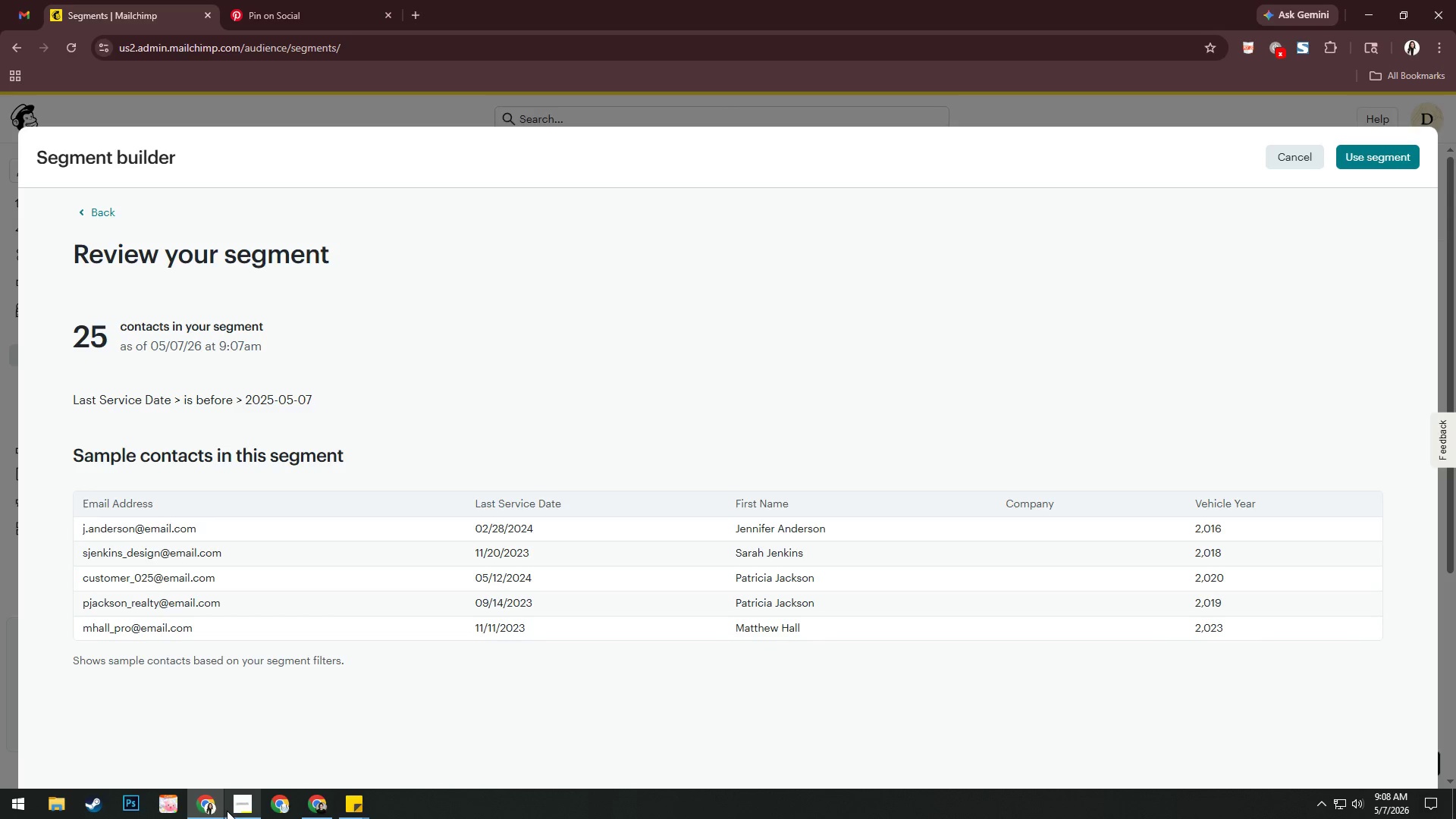 
left_click([235, 806])